 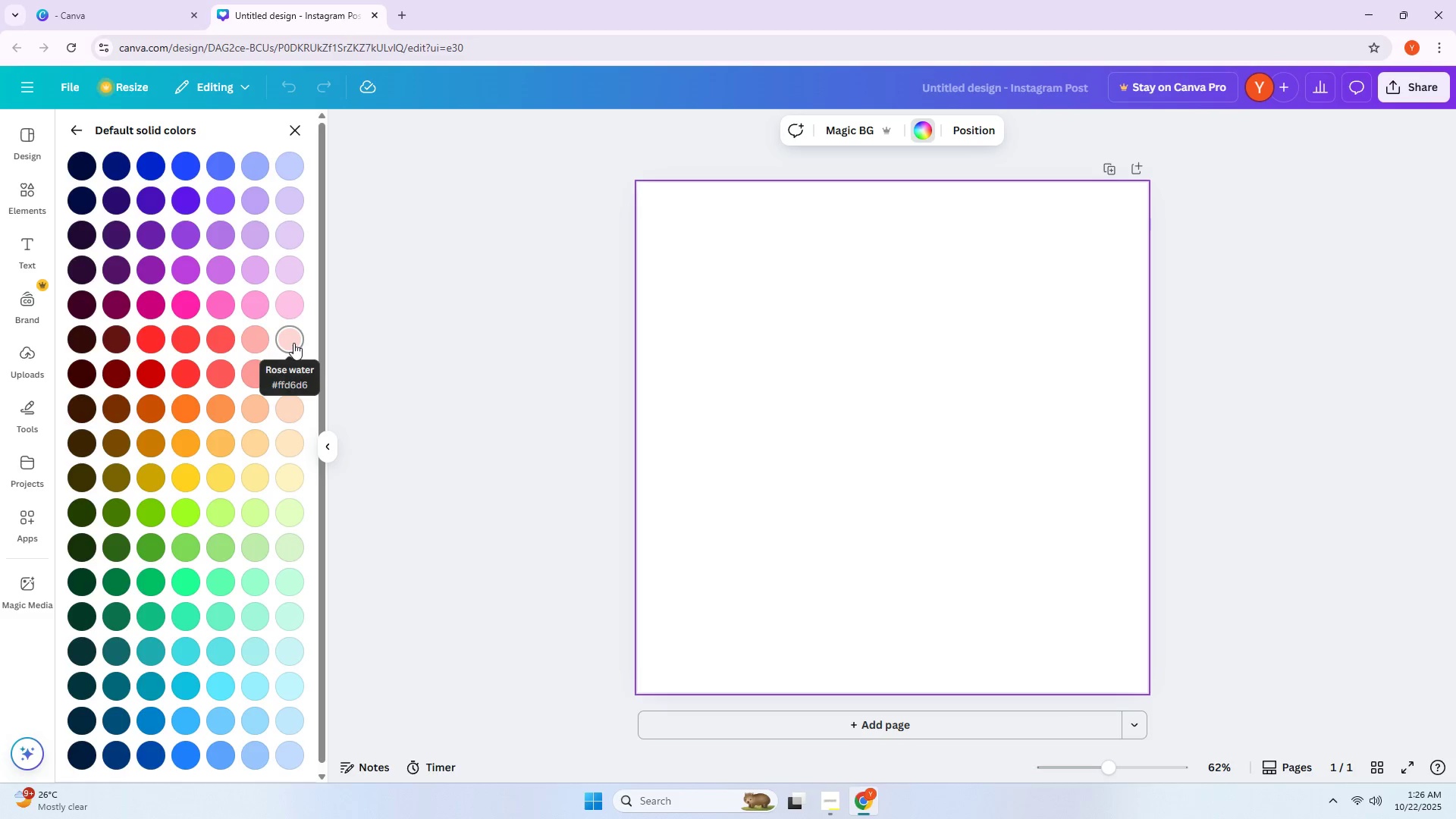 
scroll: coordinate [241, 344], scroll_direction: down, amount: 2.0
 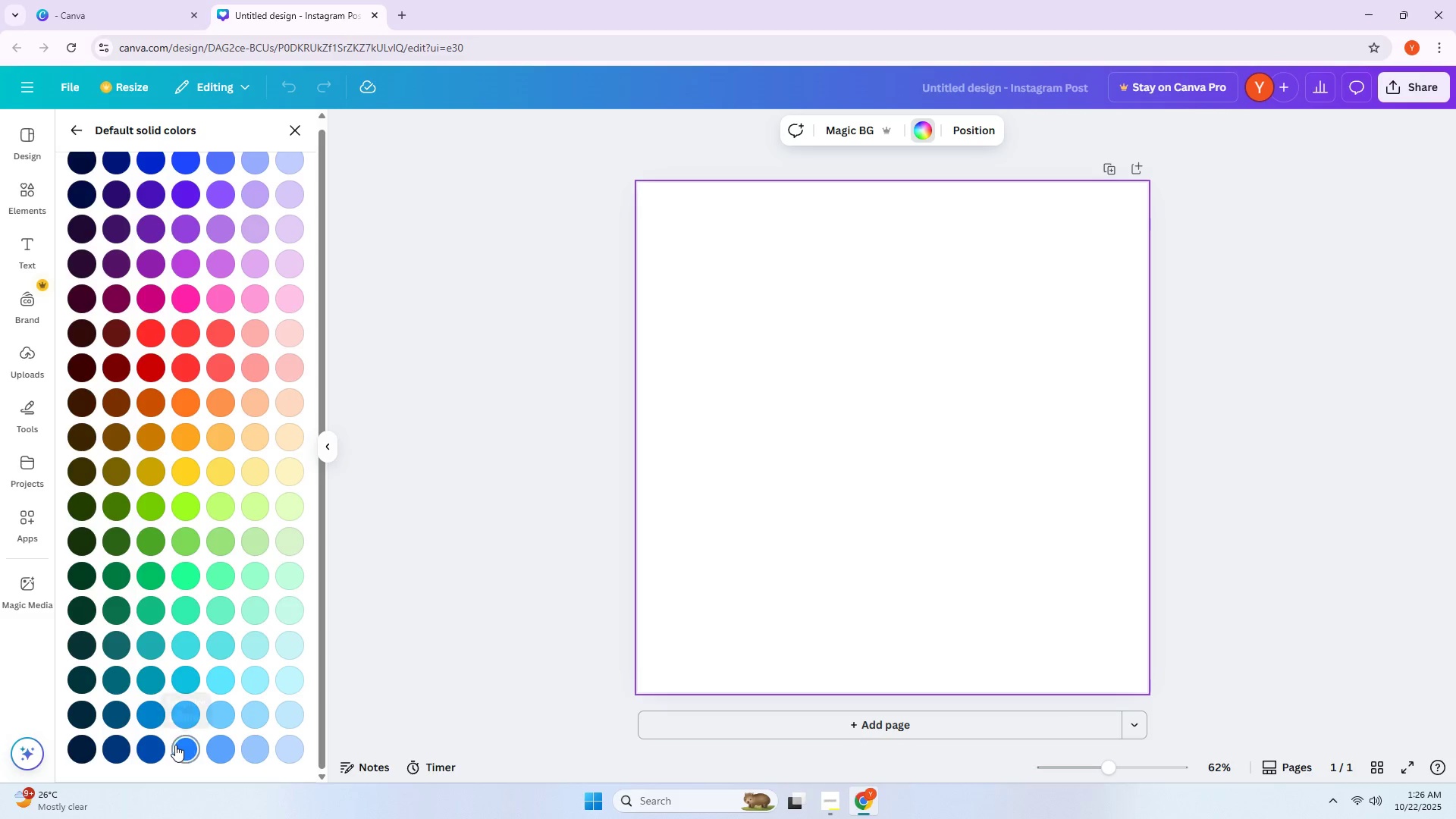 
left_click([146, 748])
 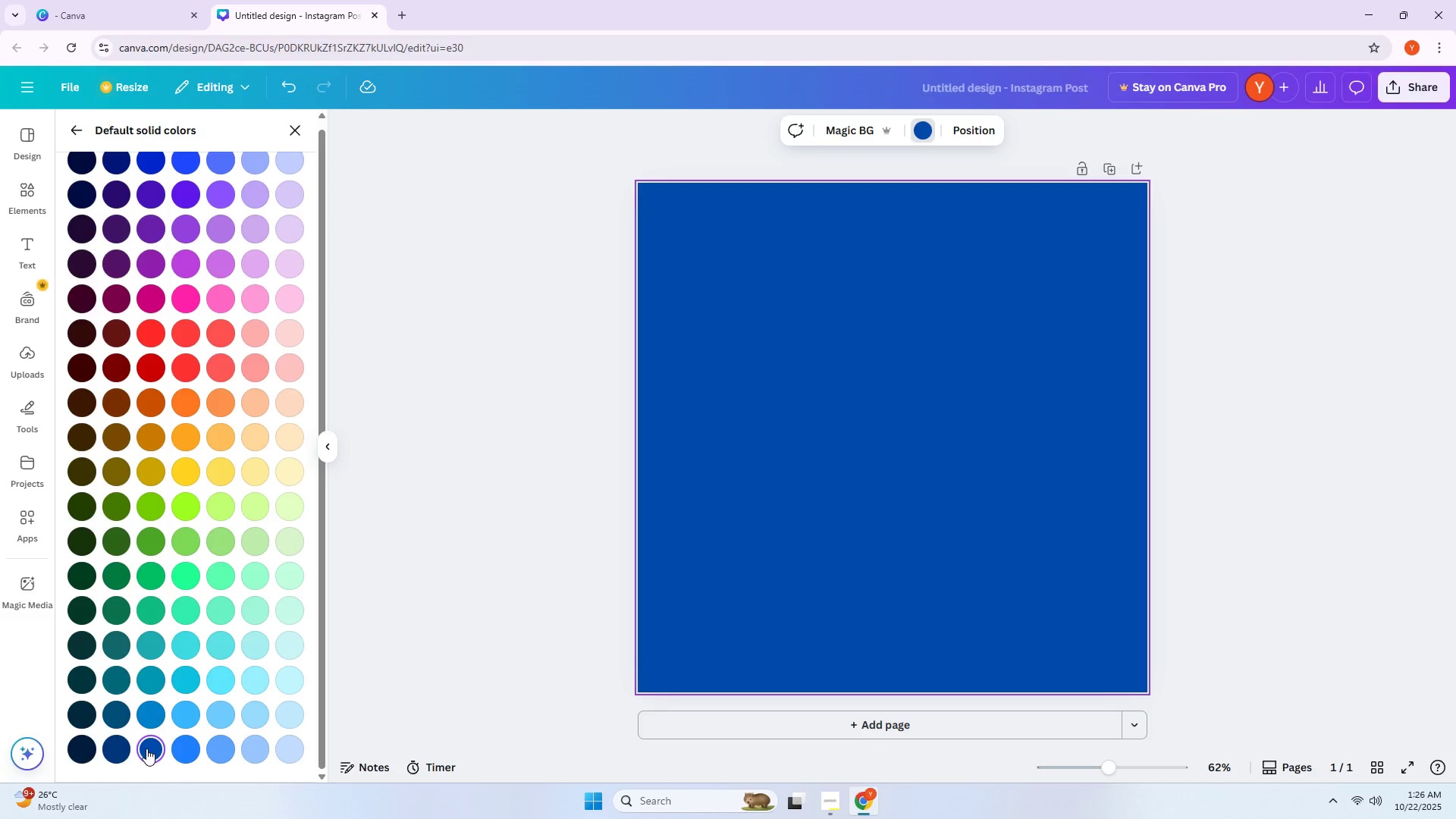 
left_click([182, 751])
 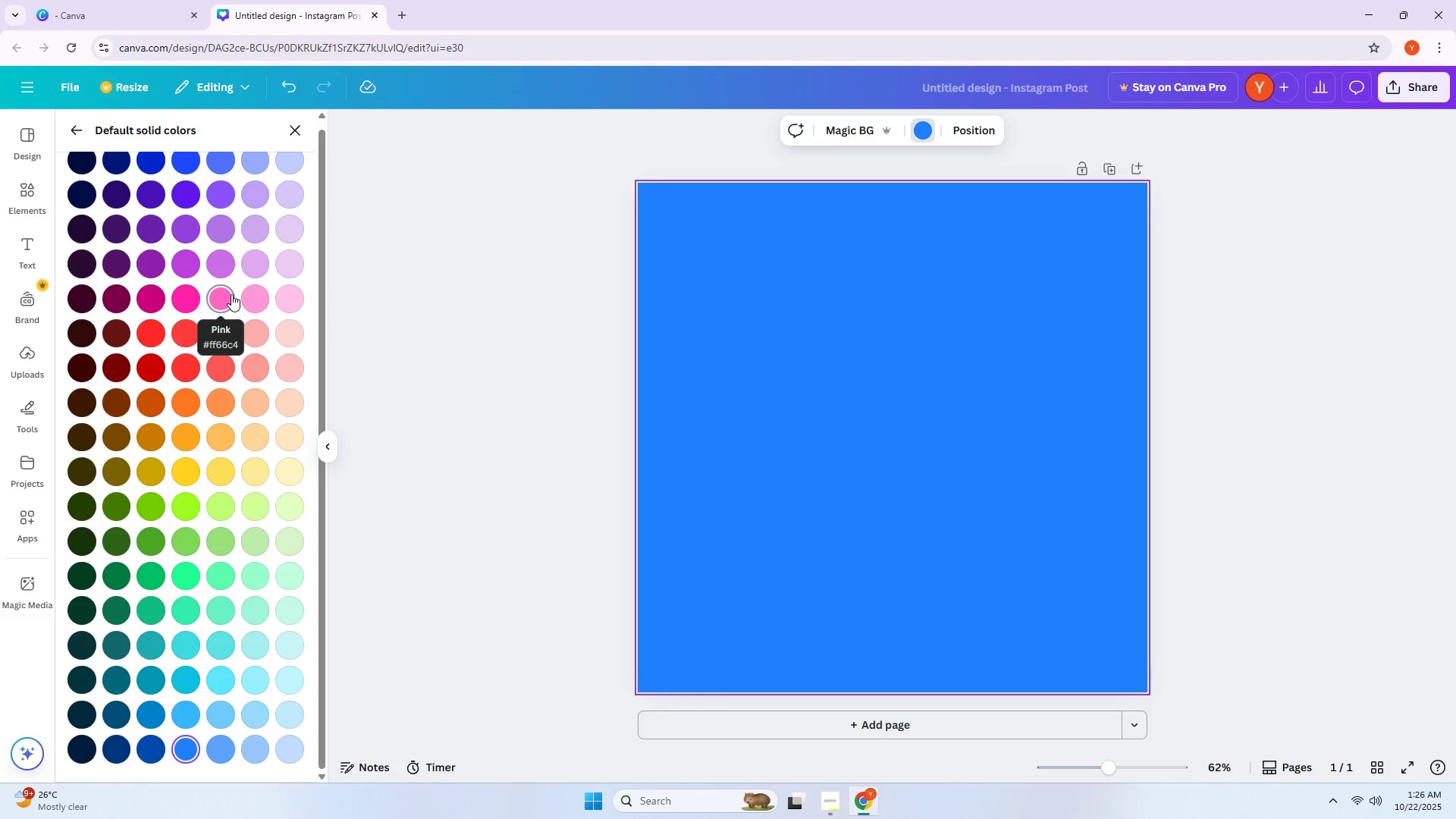 
wait(5.02)
 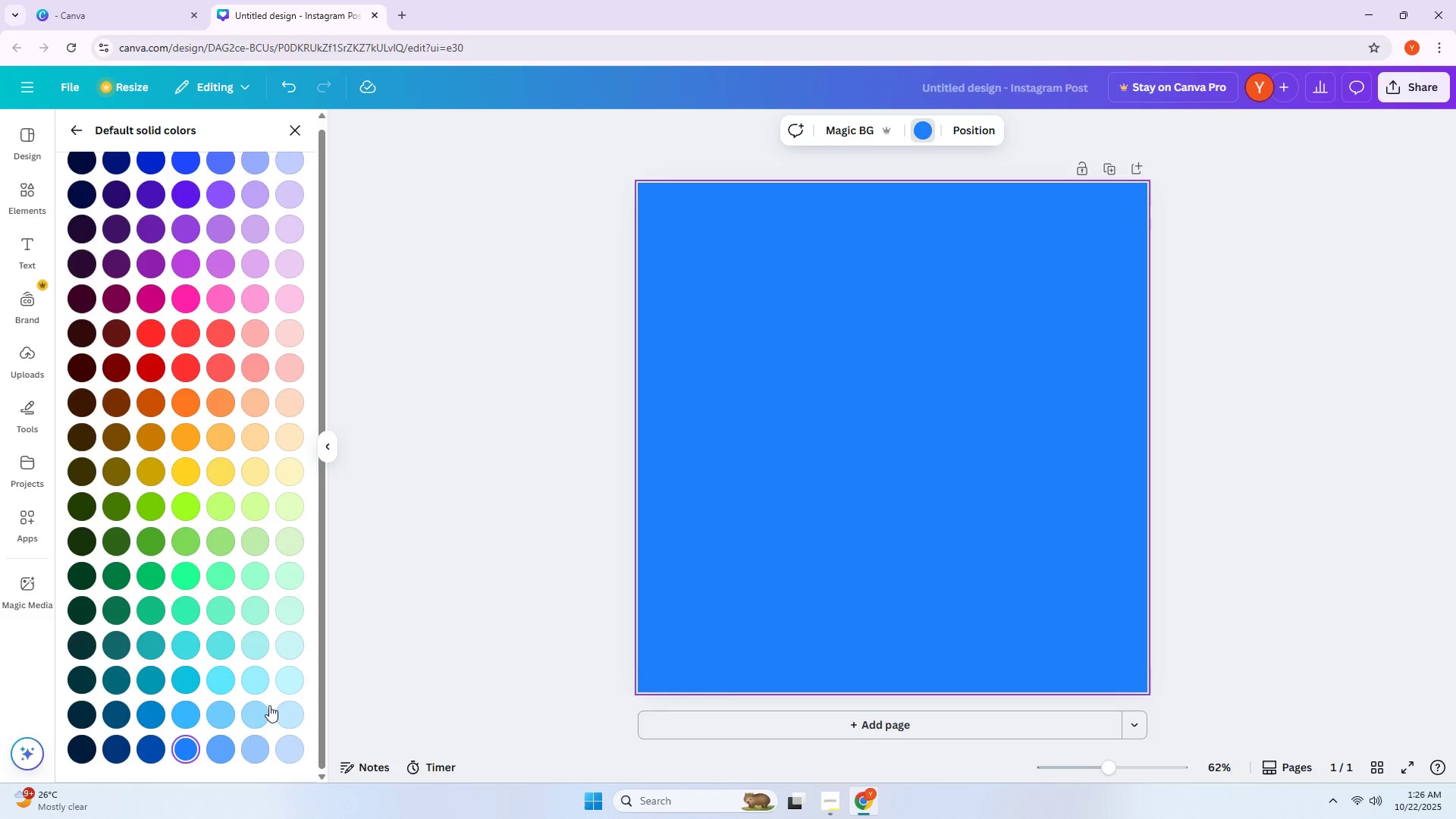 
scroll: coordinate [231, 293], scroll_direction: up, amount: 2.0
 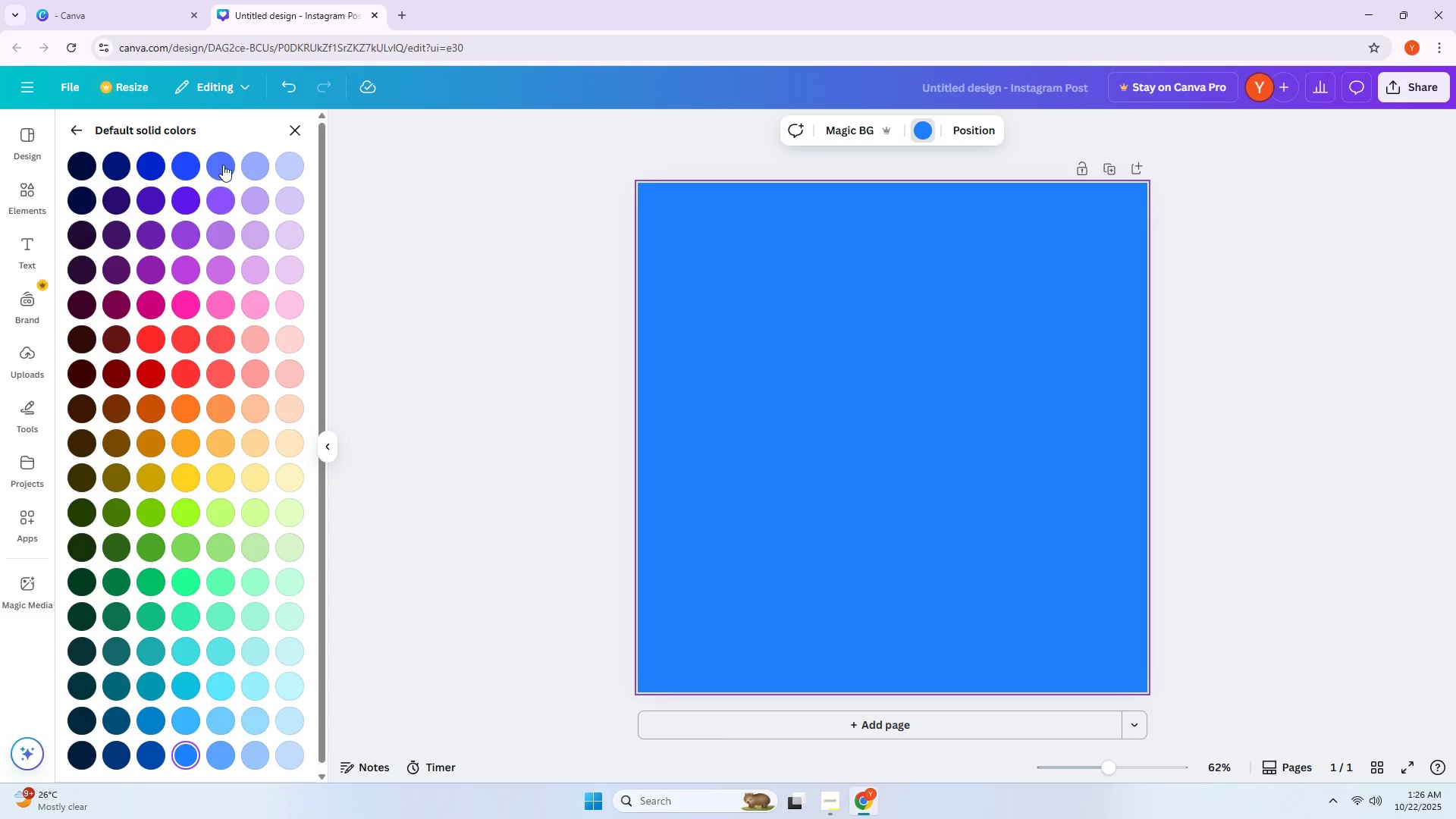 
left_click([221, 162])
 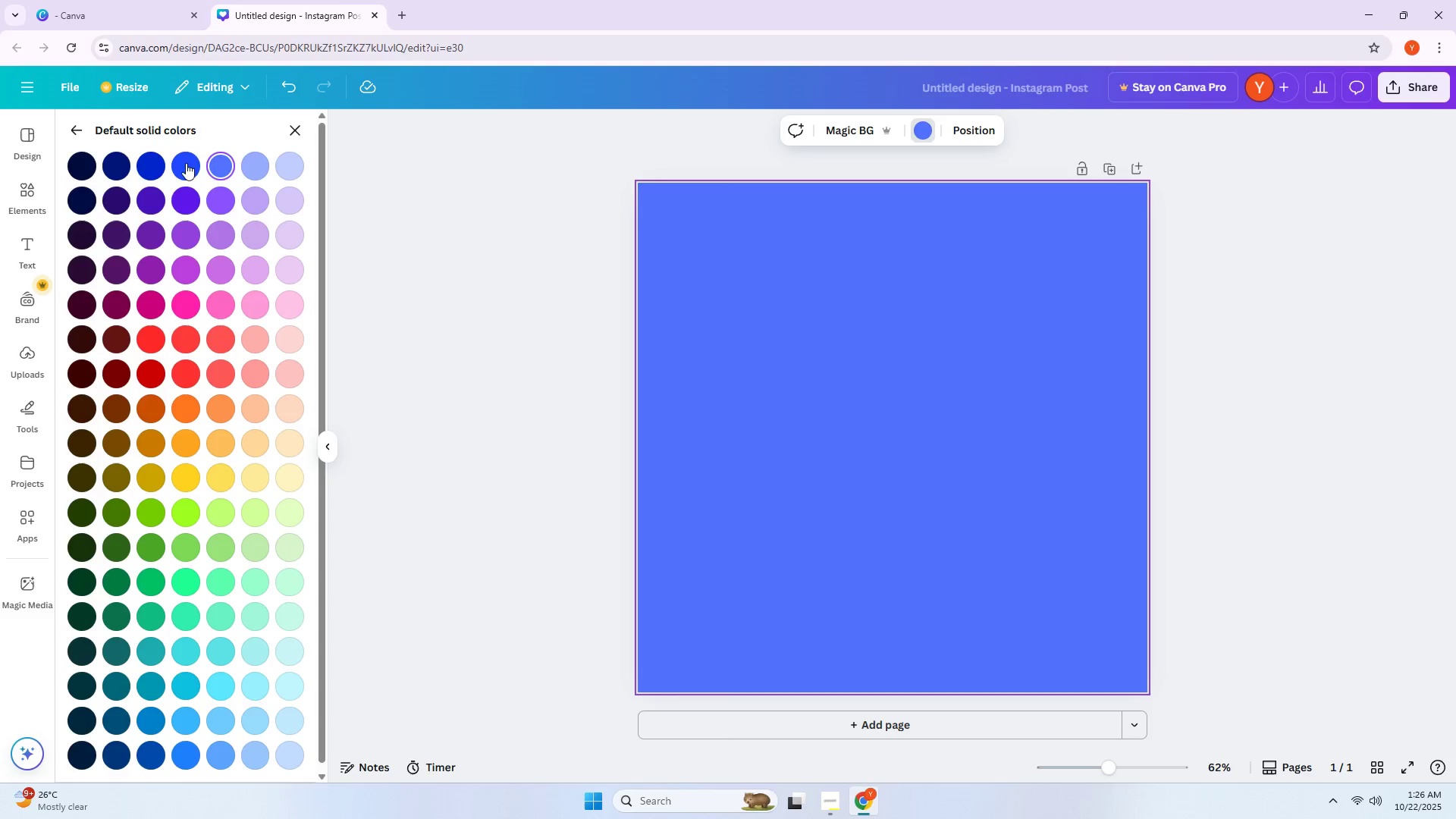 
left_click([177, 162])
 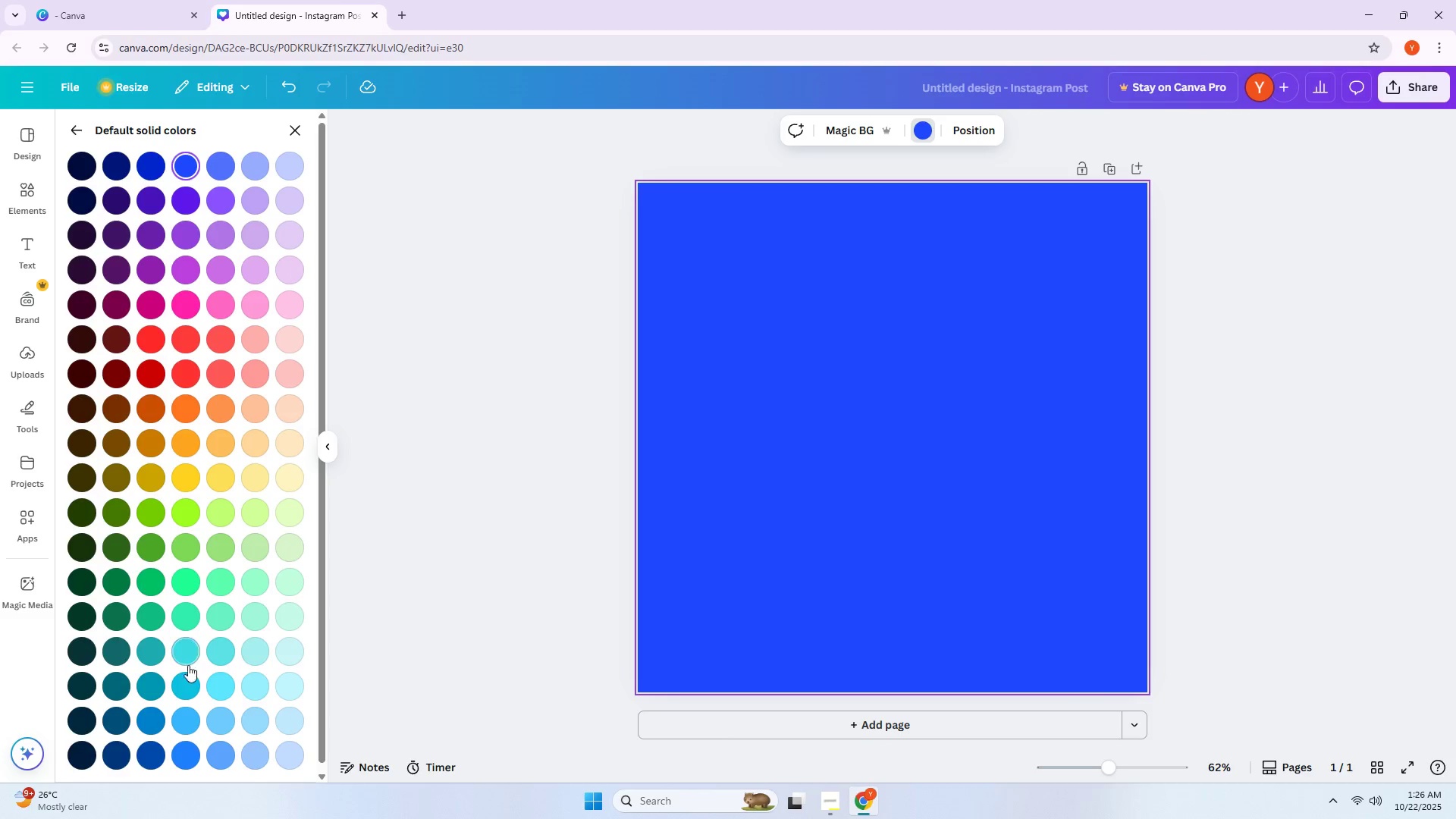 
wait(9.8)
 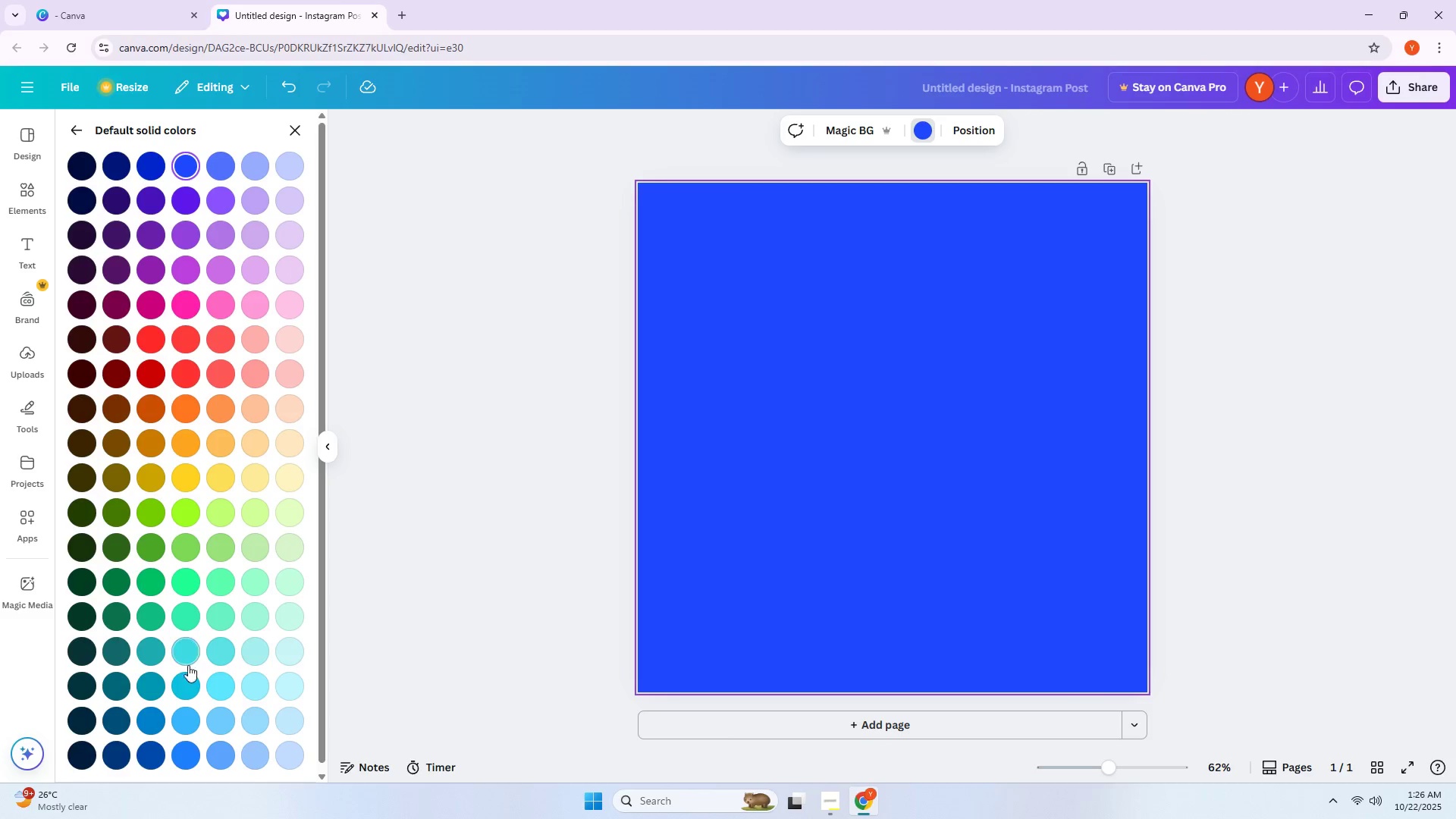 
left_click([223, 684])
 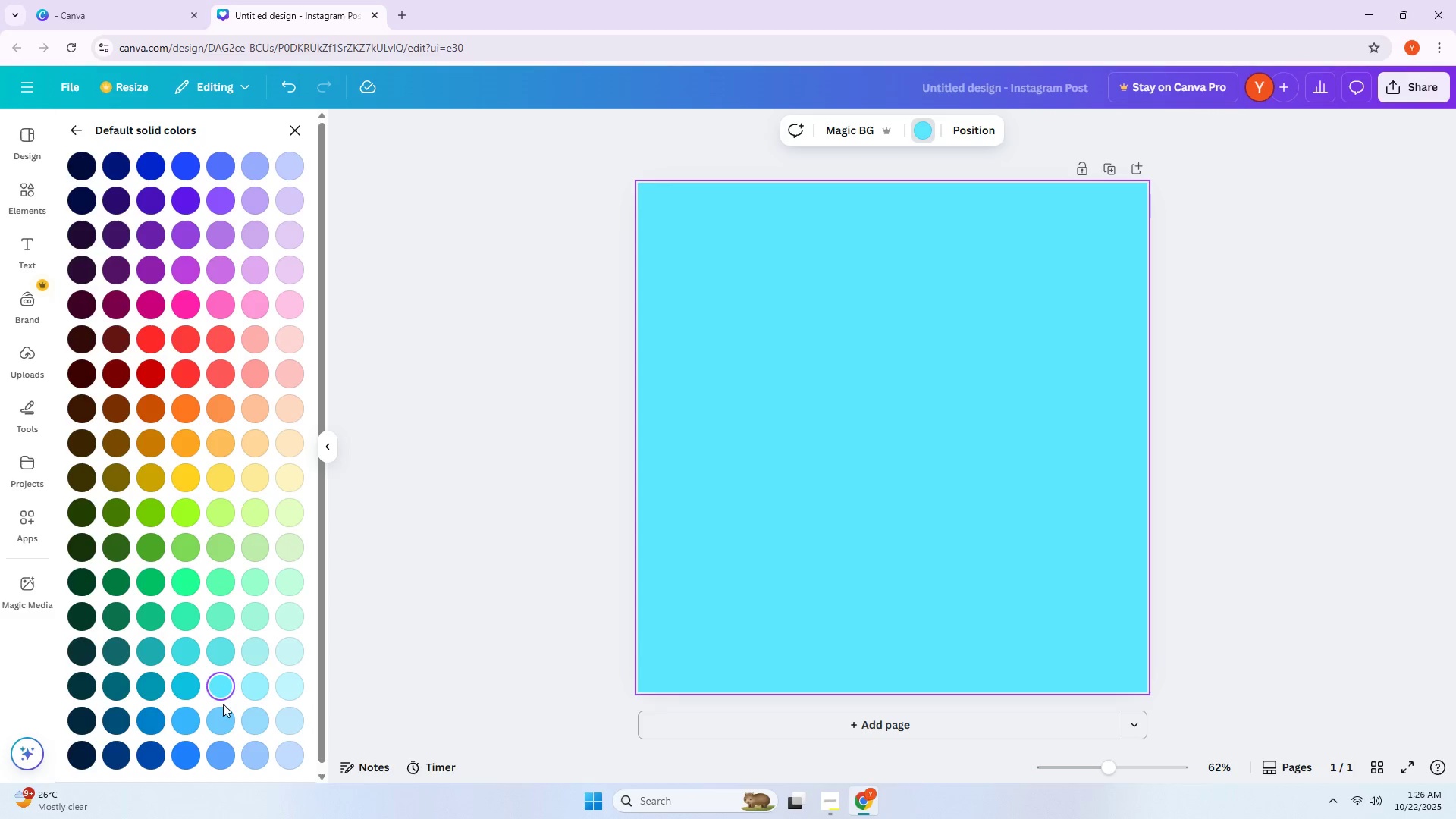 
left_click([223, 715])
 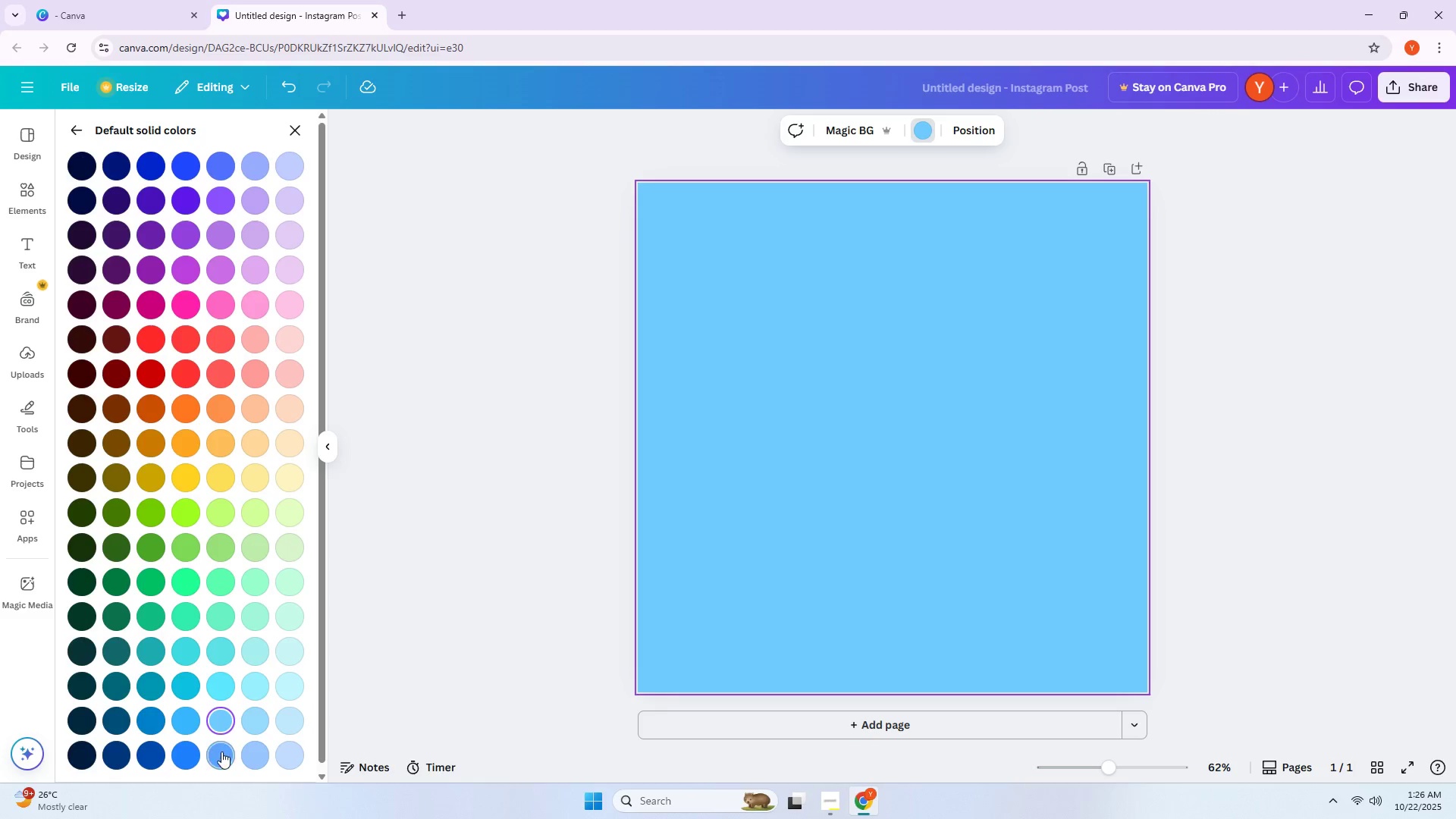 
left_click([221, 758])
 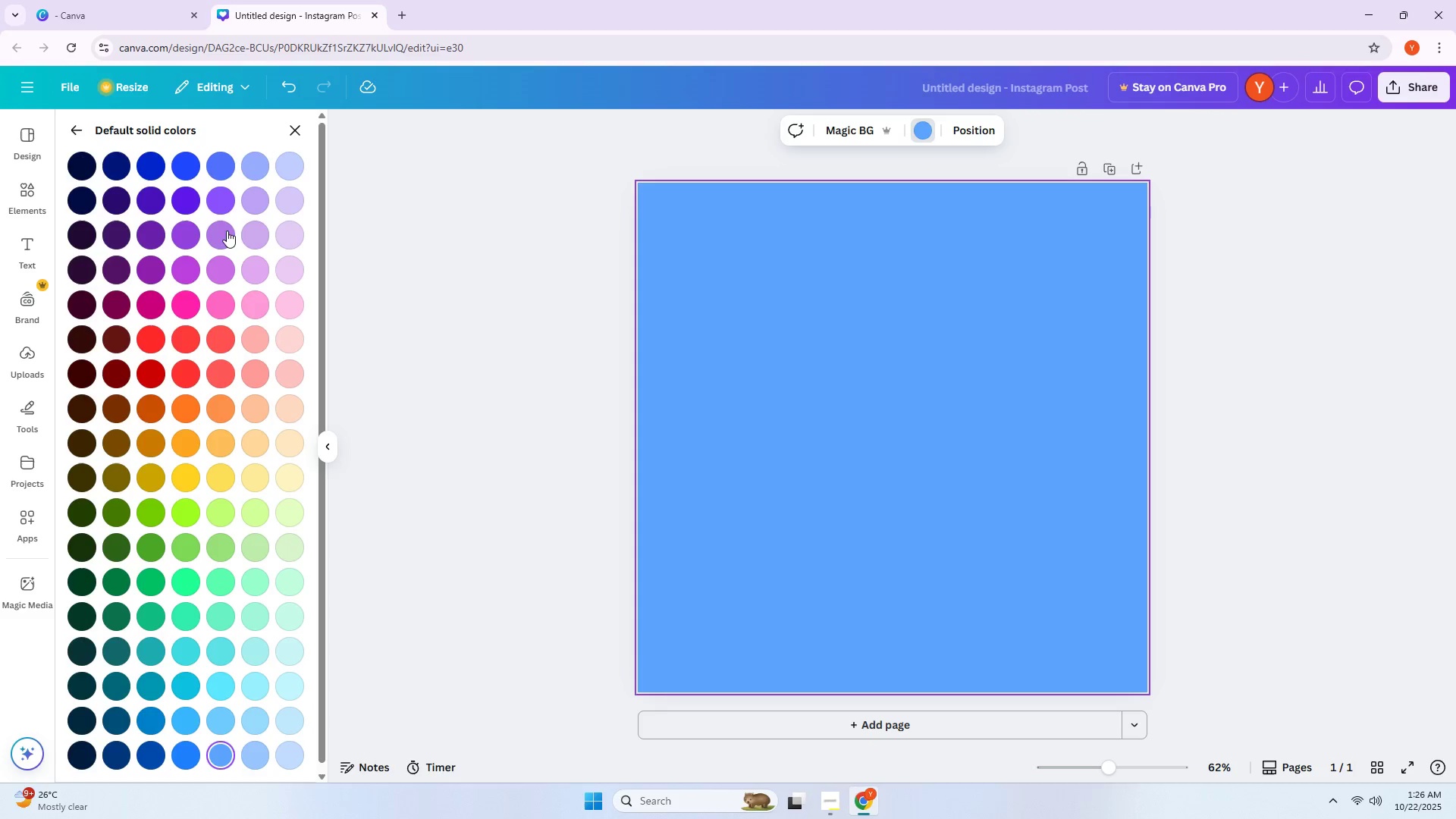 
left_click([226, 171])
 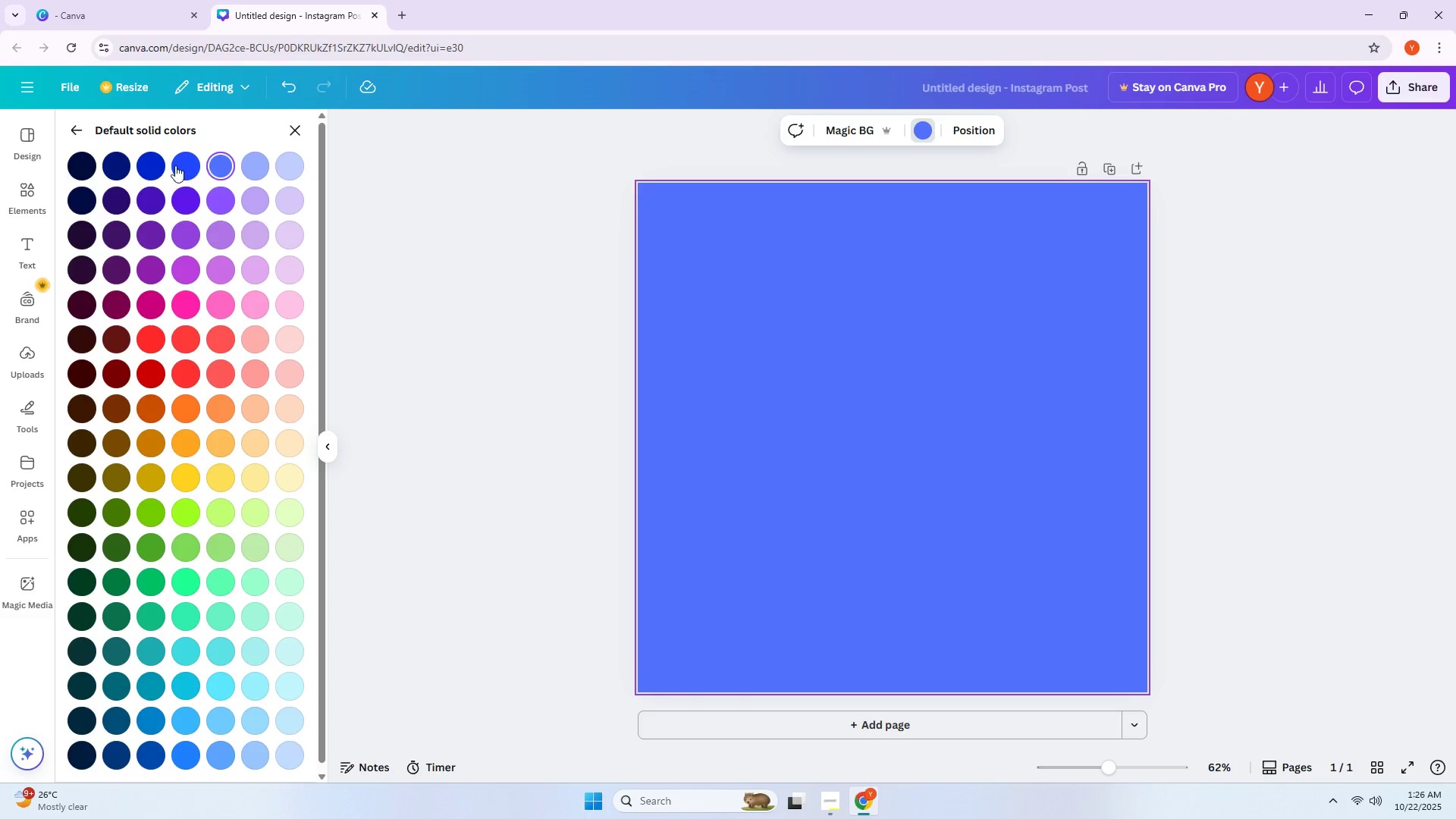 
left_click([168, 165])
 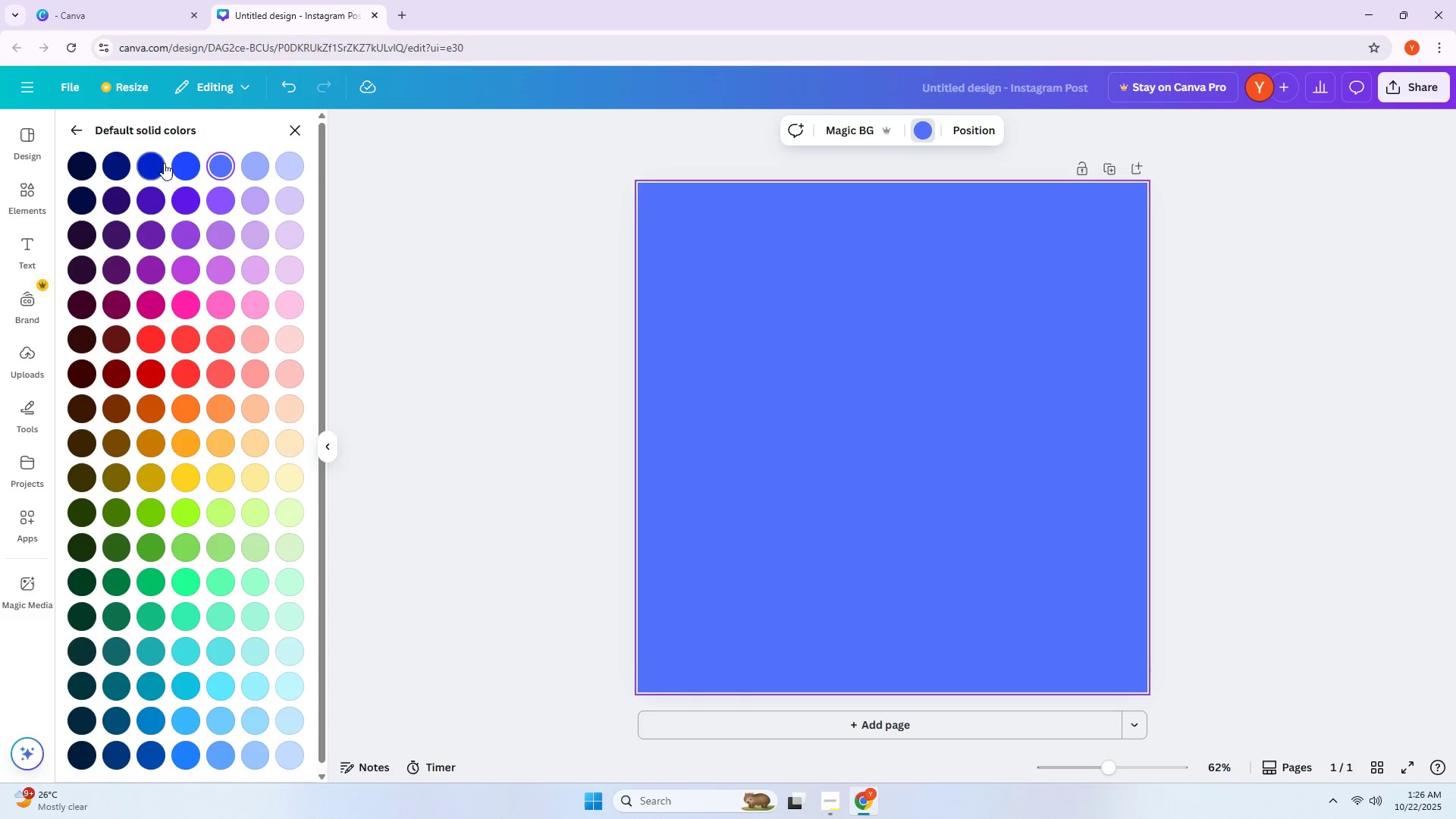 
left_click([181, 168])
 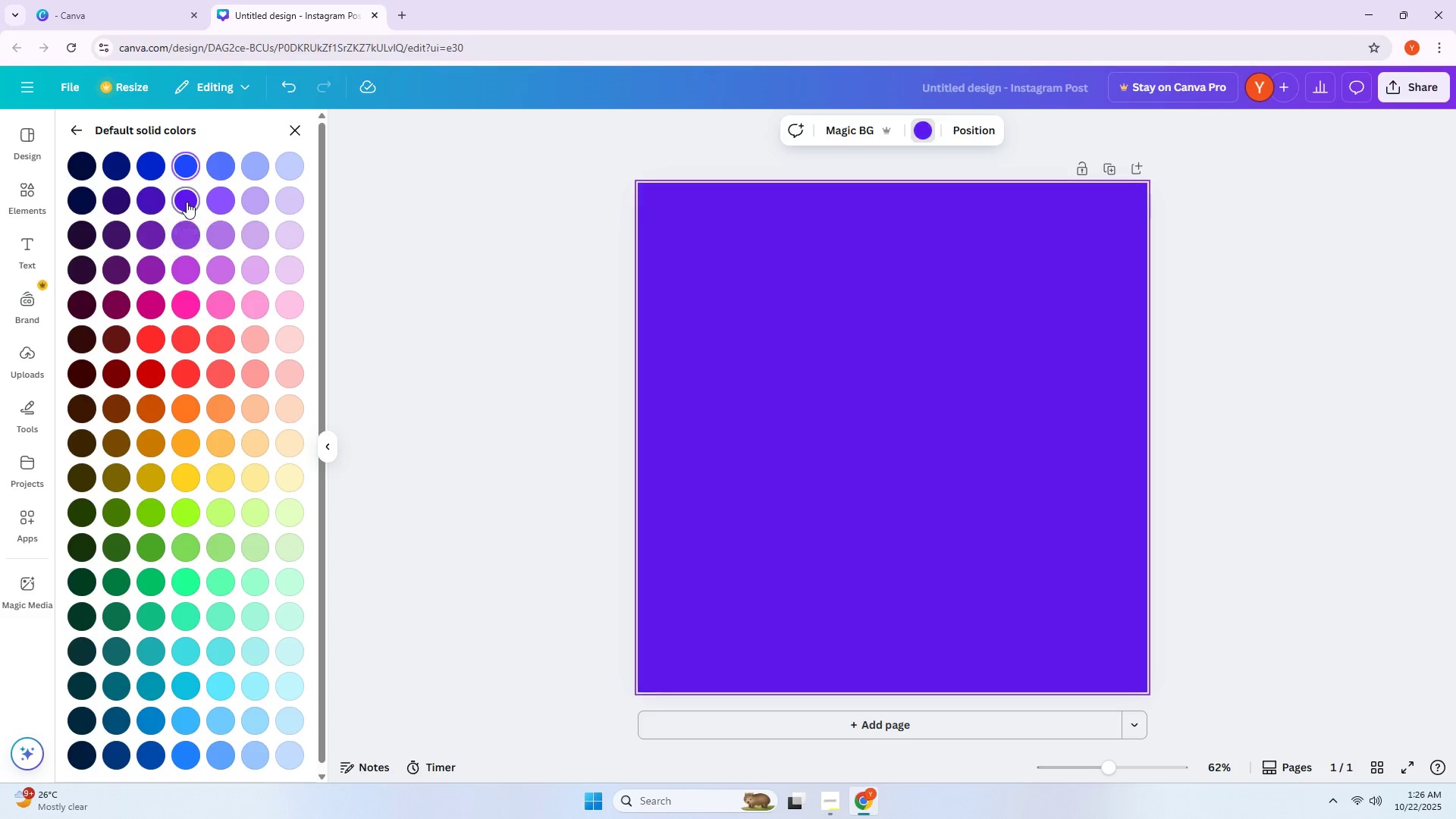 
double_click([190, 236])
 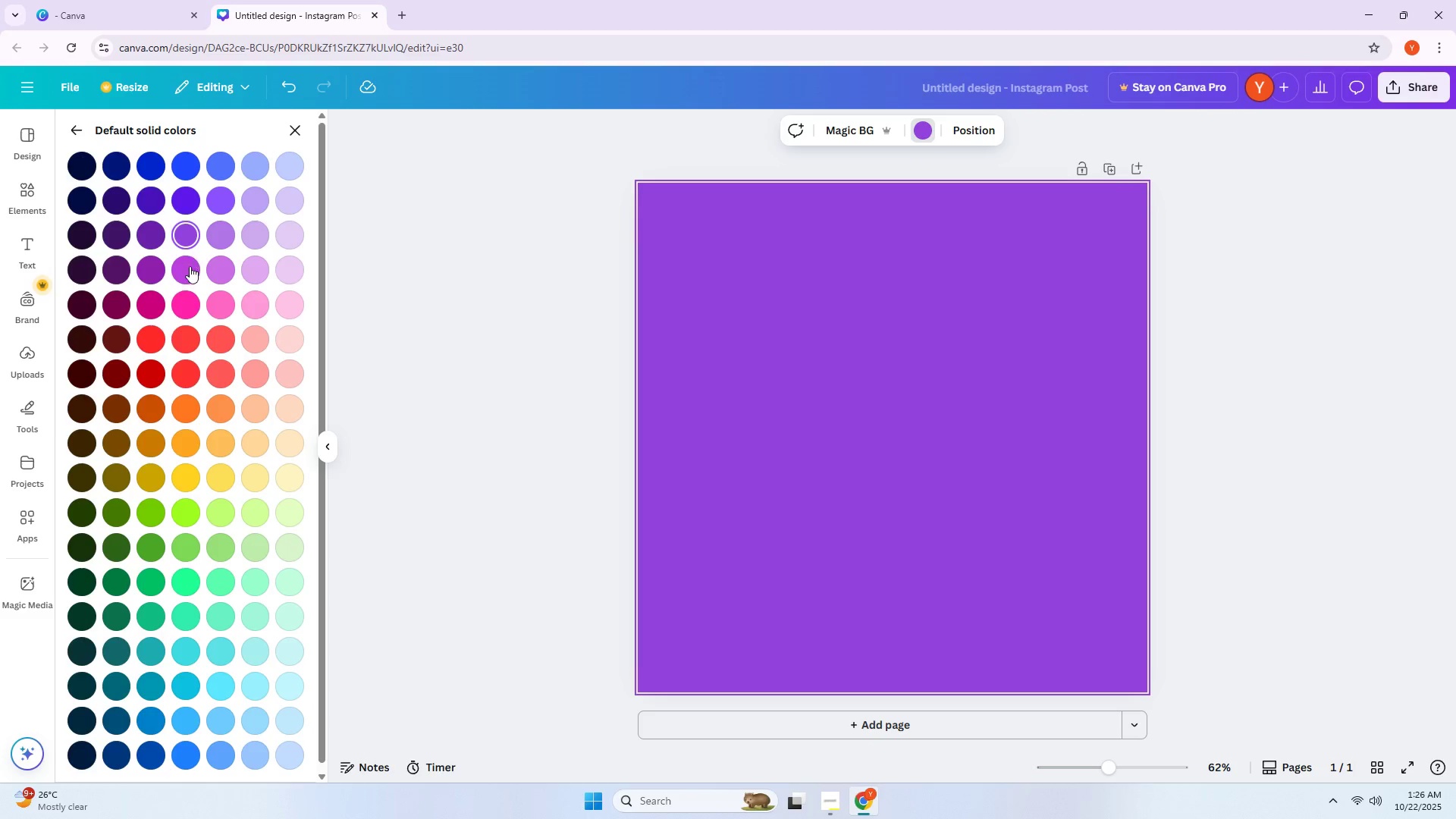 
left_click([190, 274])
 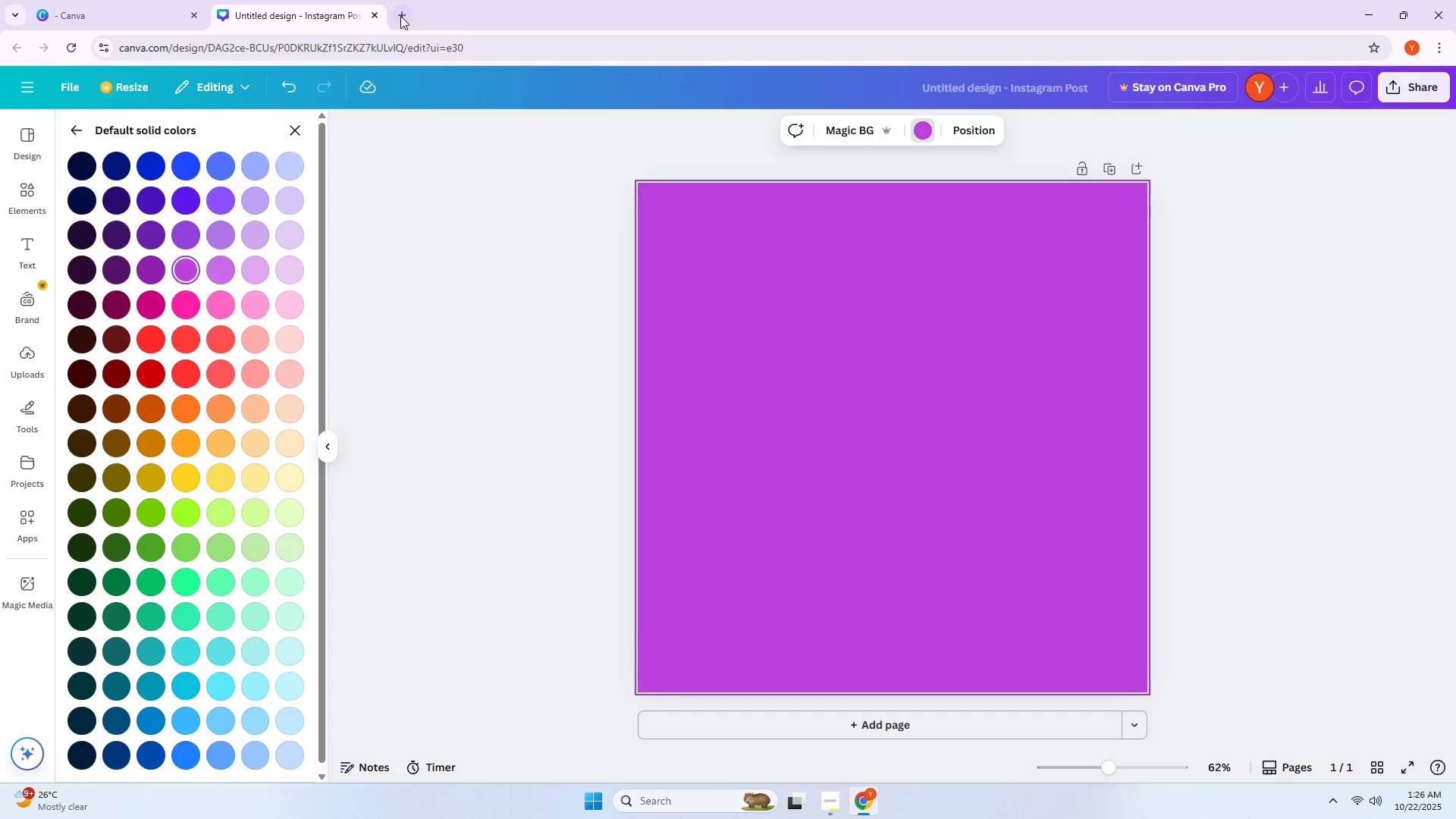 
double_click([404, 40])
 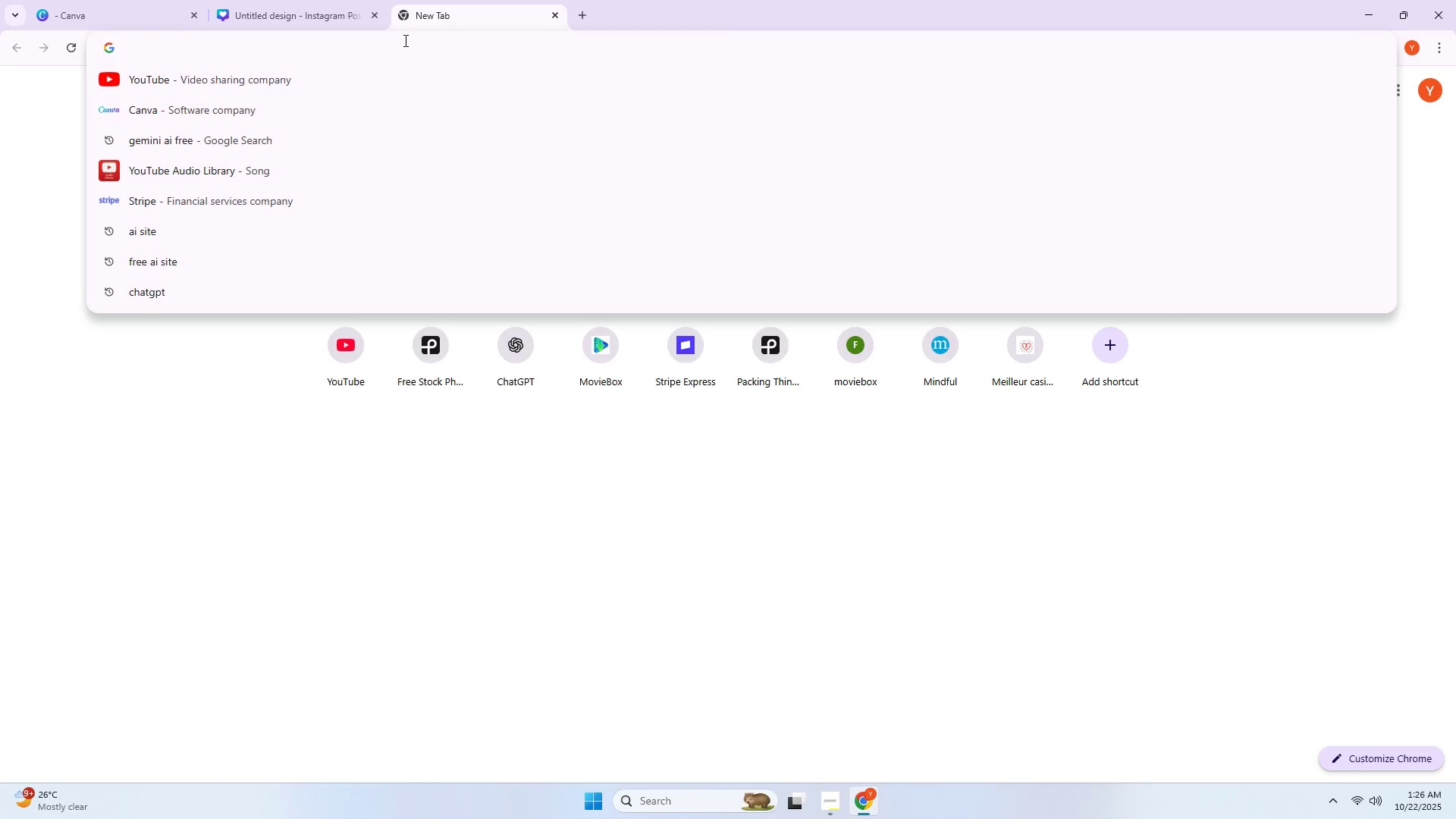 
type(navy )
 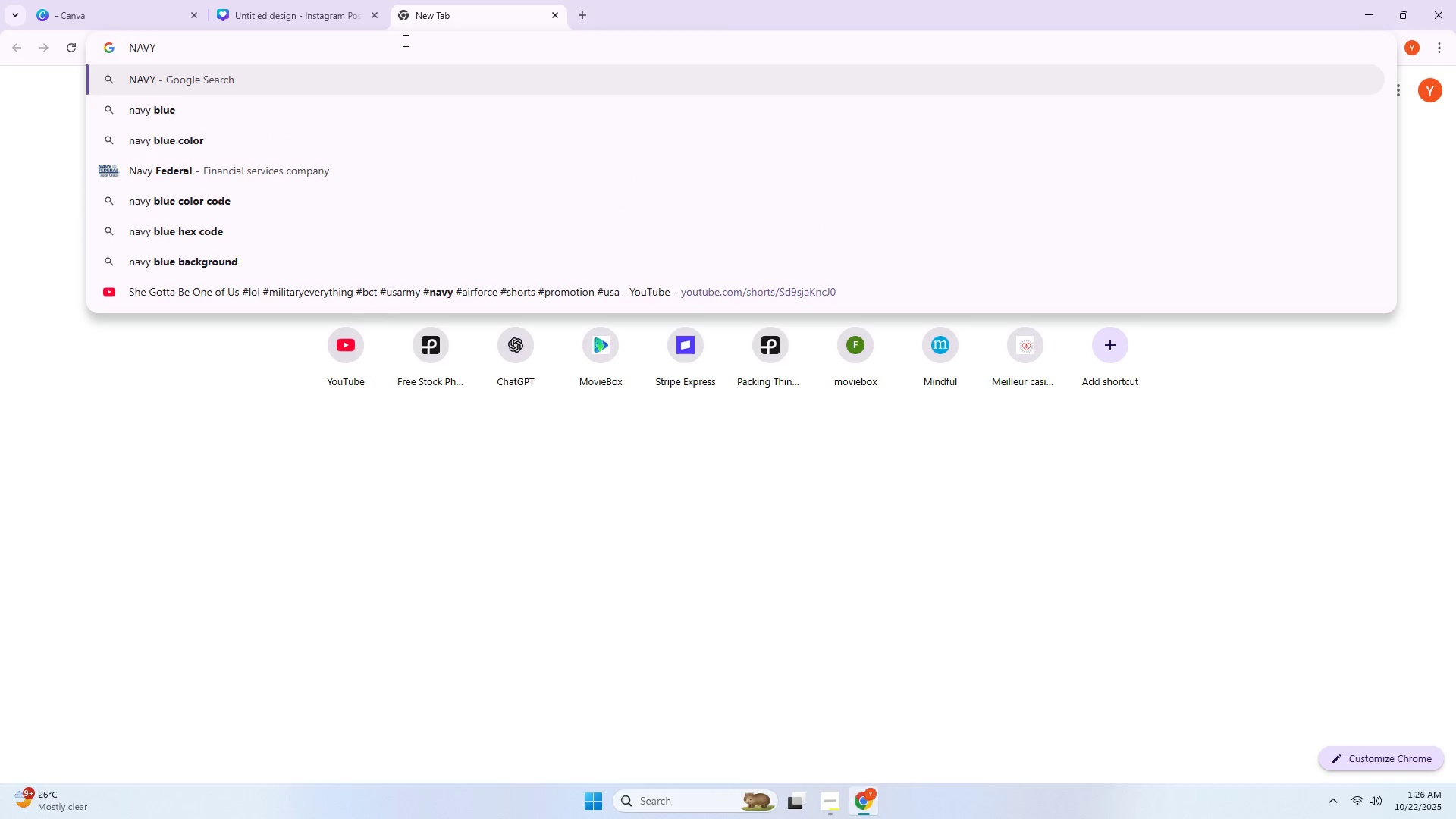 
key(ArrowDown)
 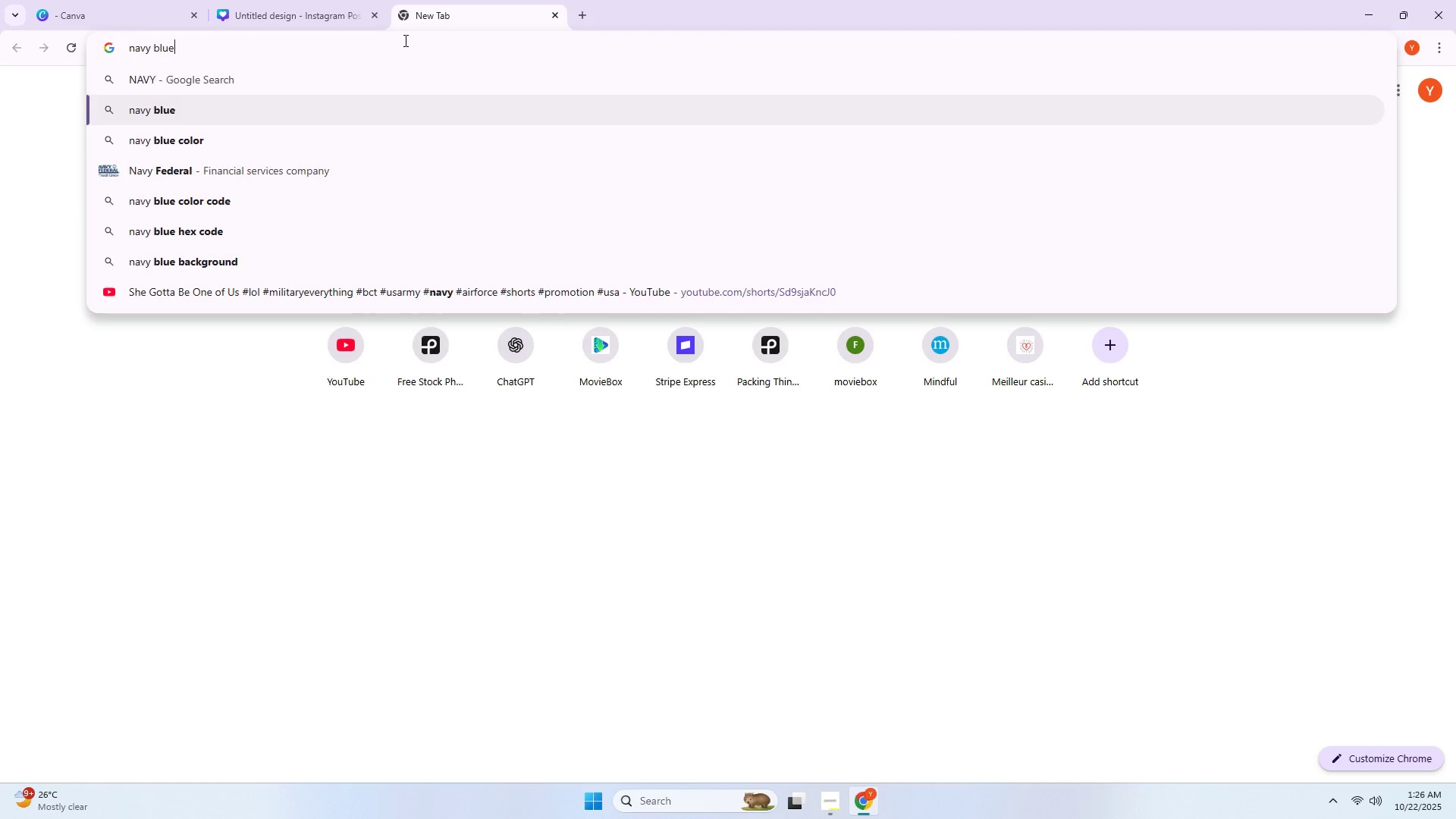 
key(ArrowDown)
 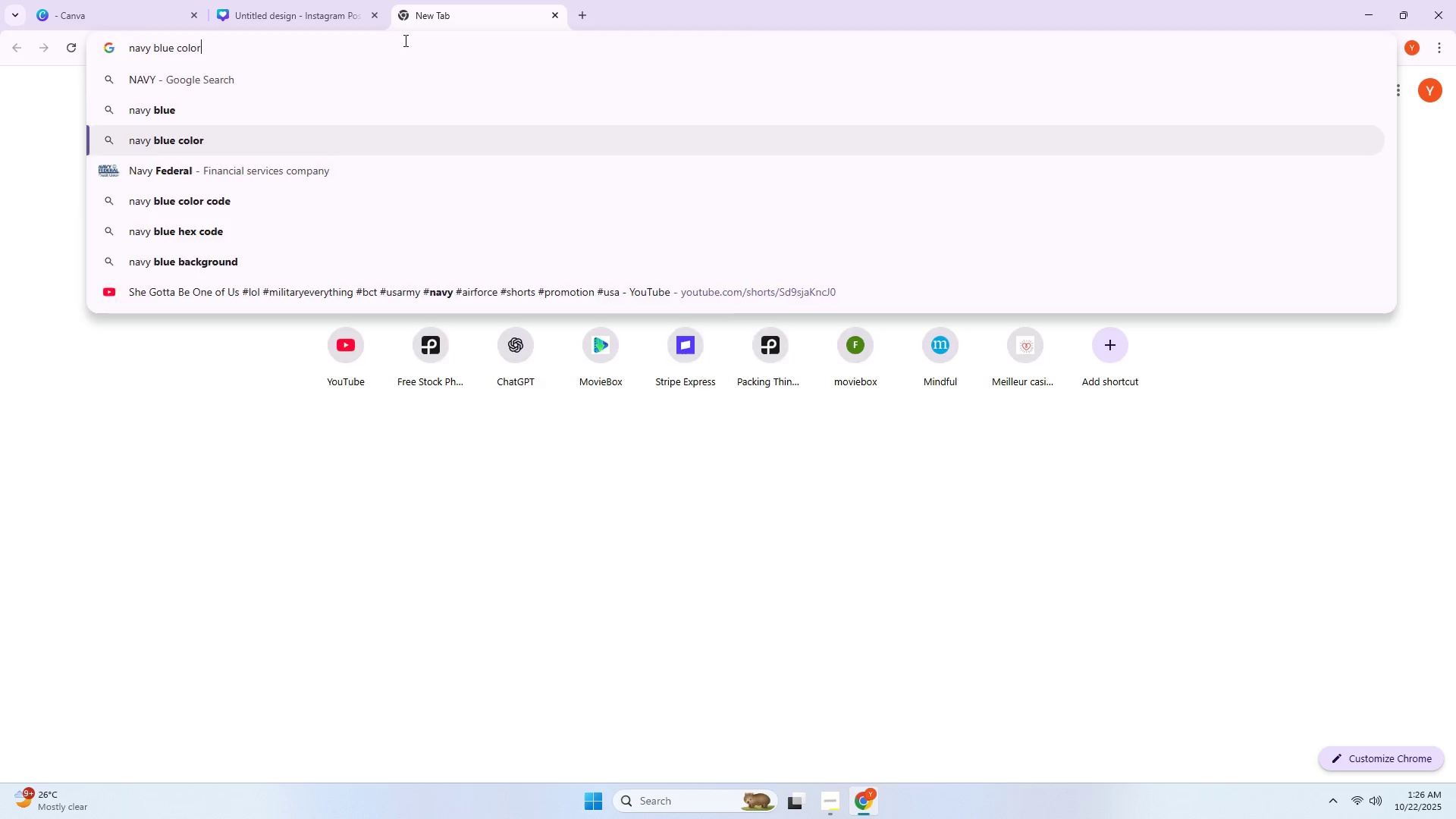 
key(Space)
 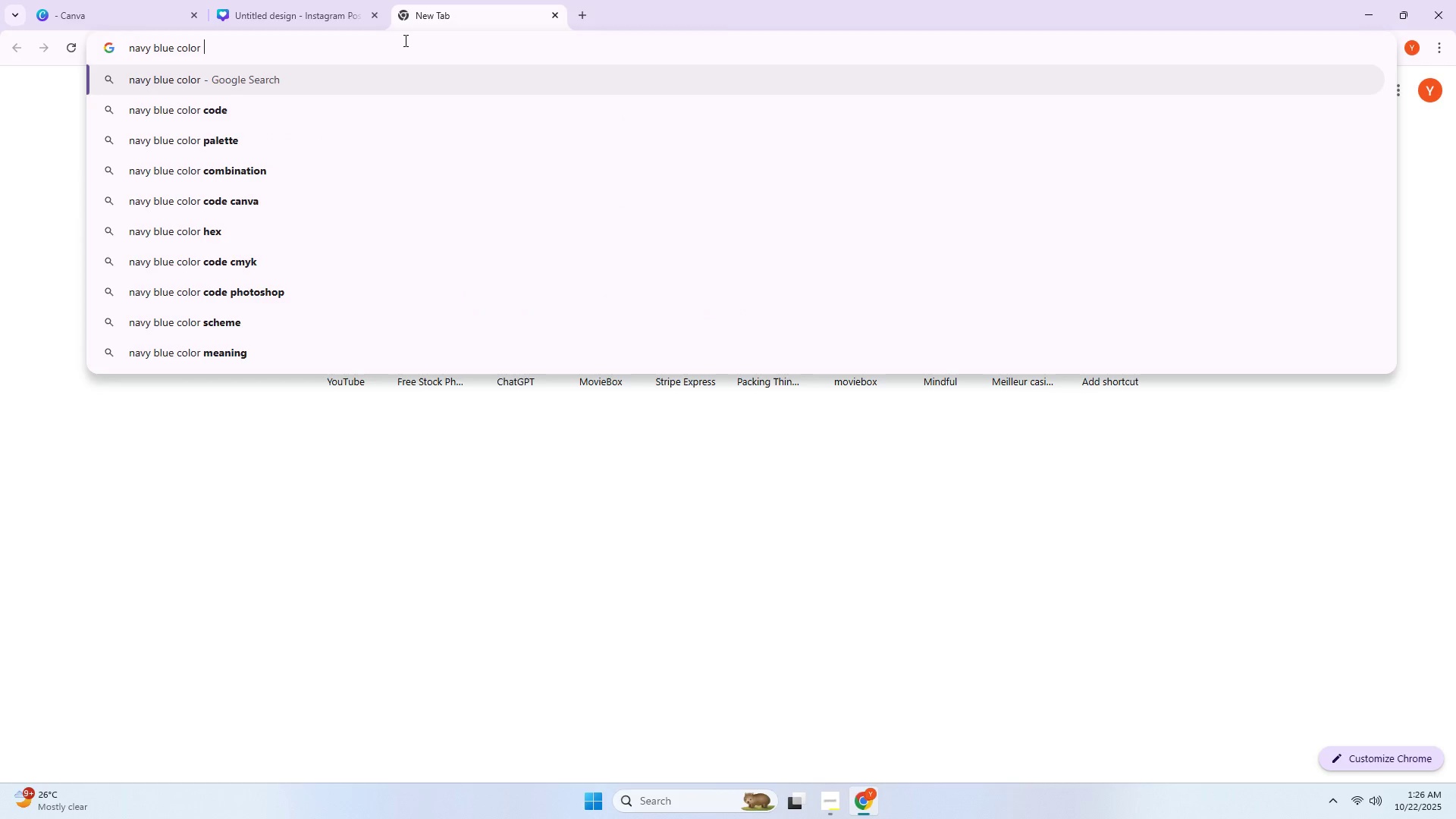 
key(C)
 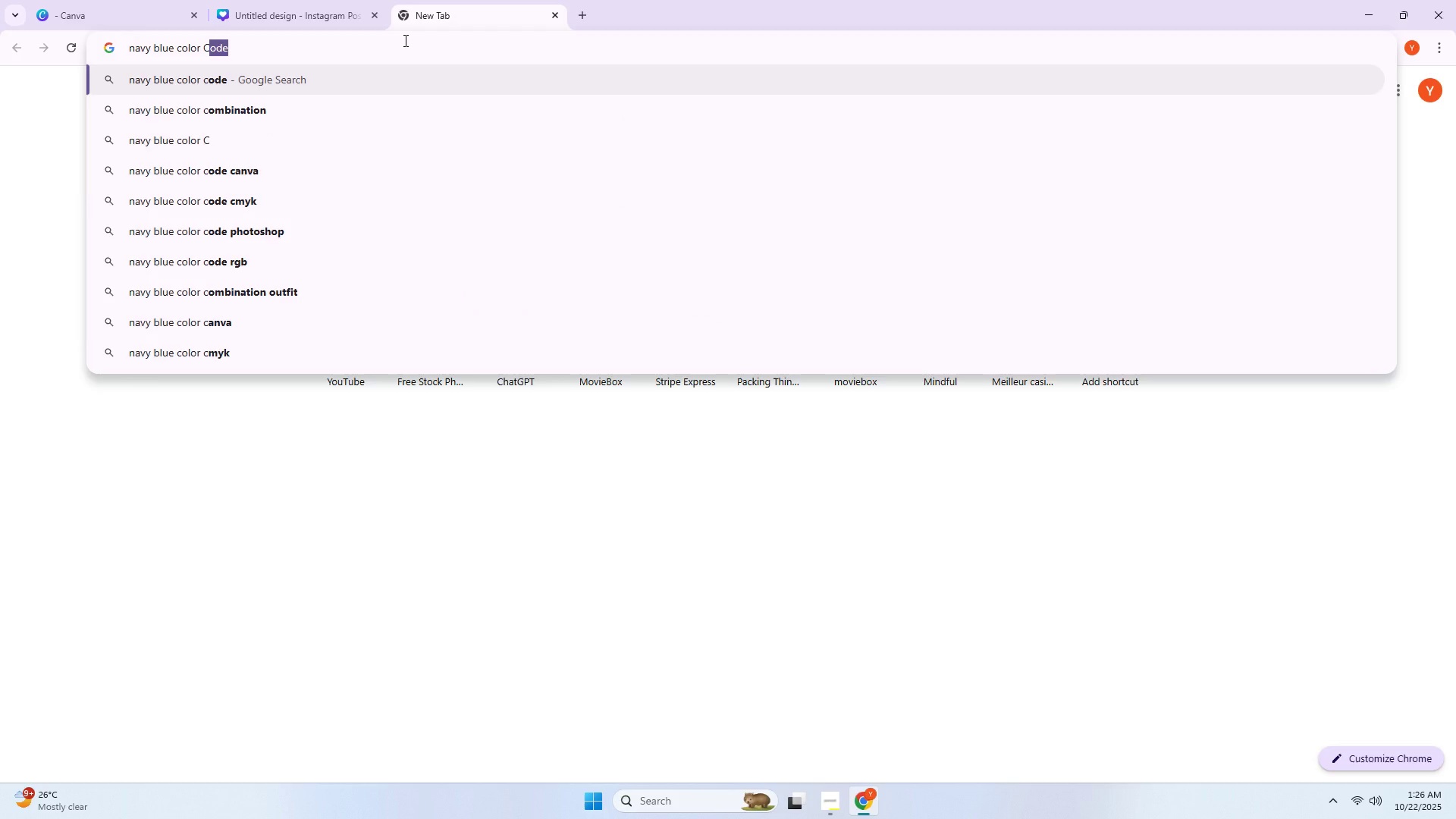 
key(Enter)
 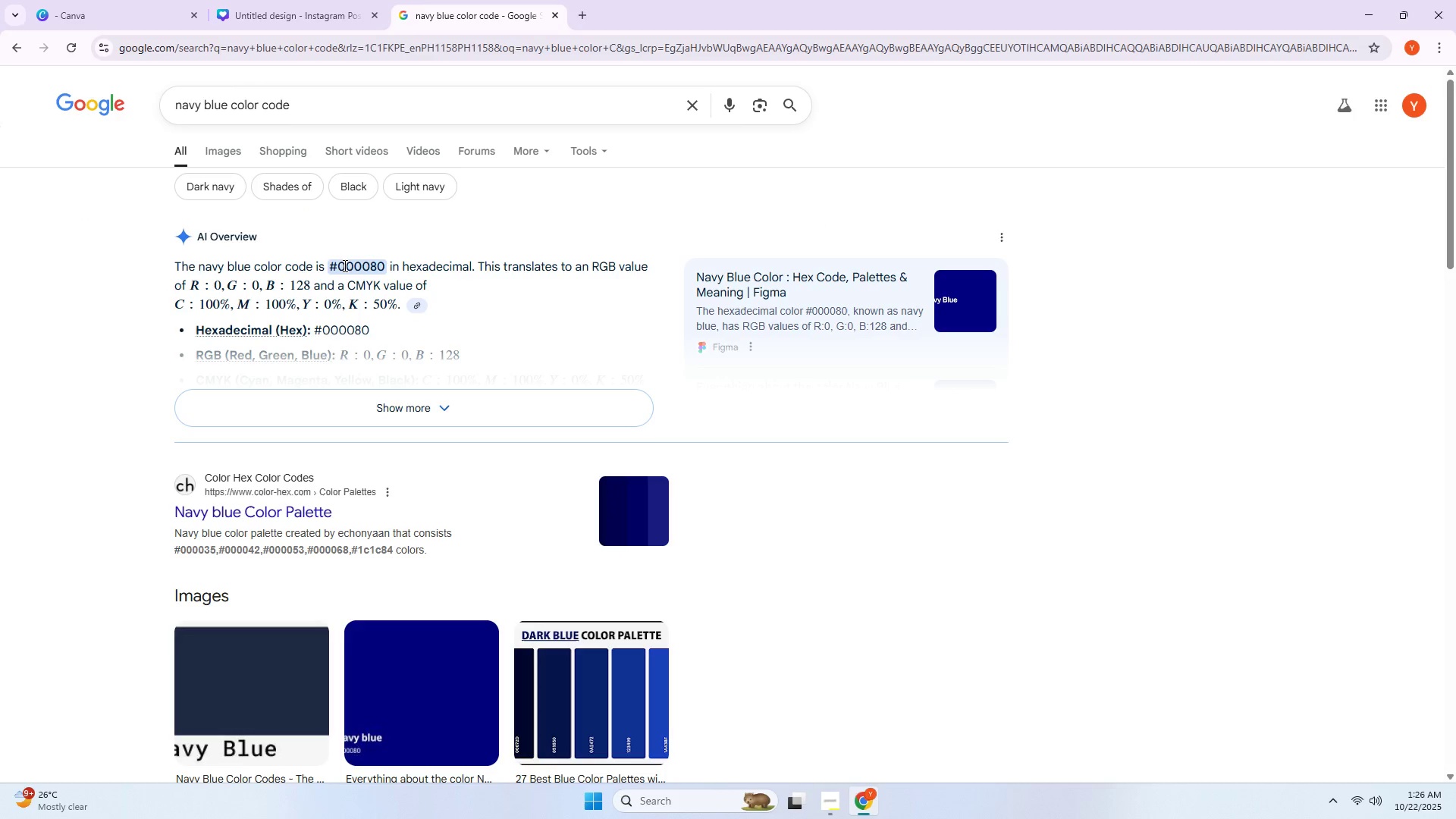 
left_click_drag(start_coordinate=[330, 269], to_coordinate=[382, 269])
 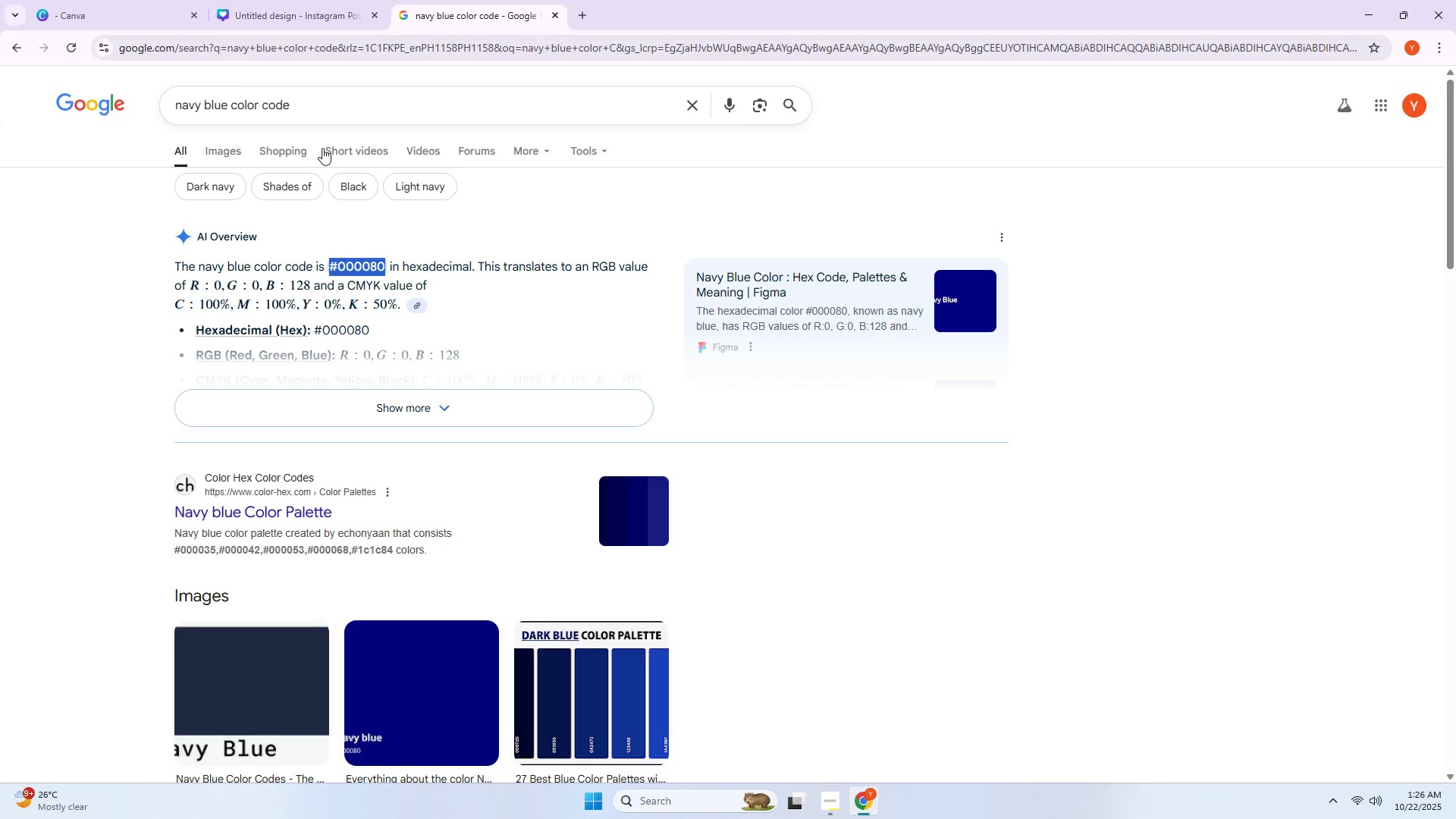 
key(Control+ControlLeft)
 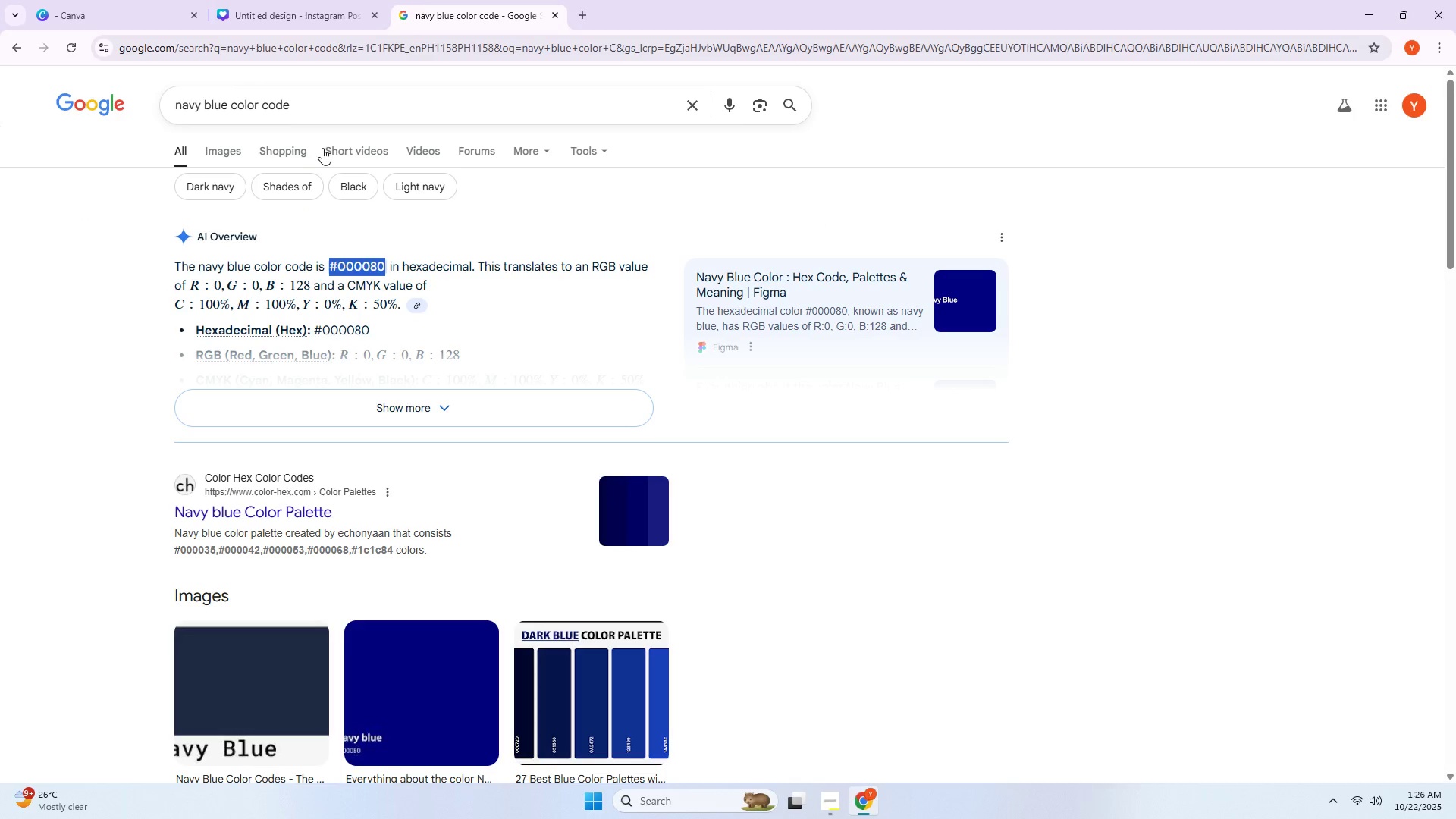 
key(Control+C)
 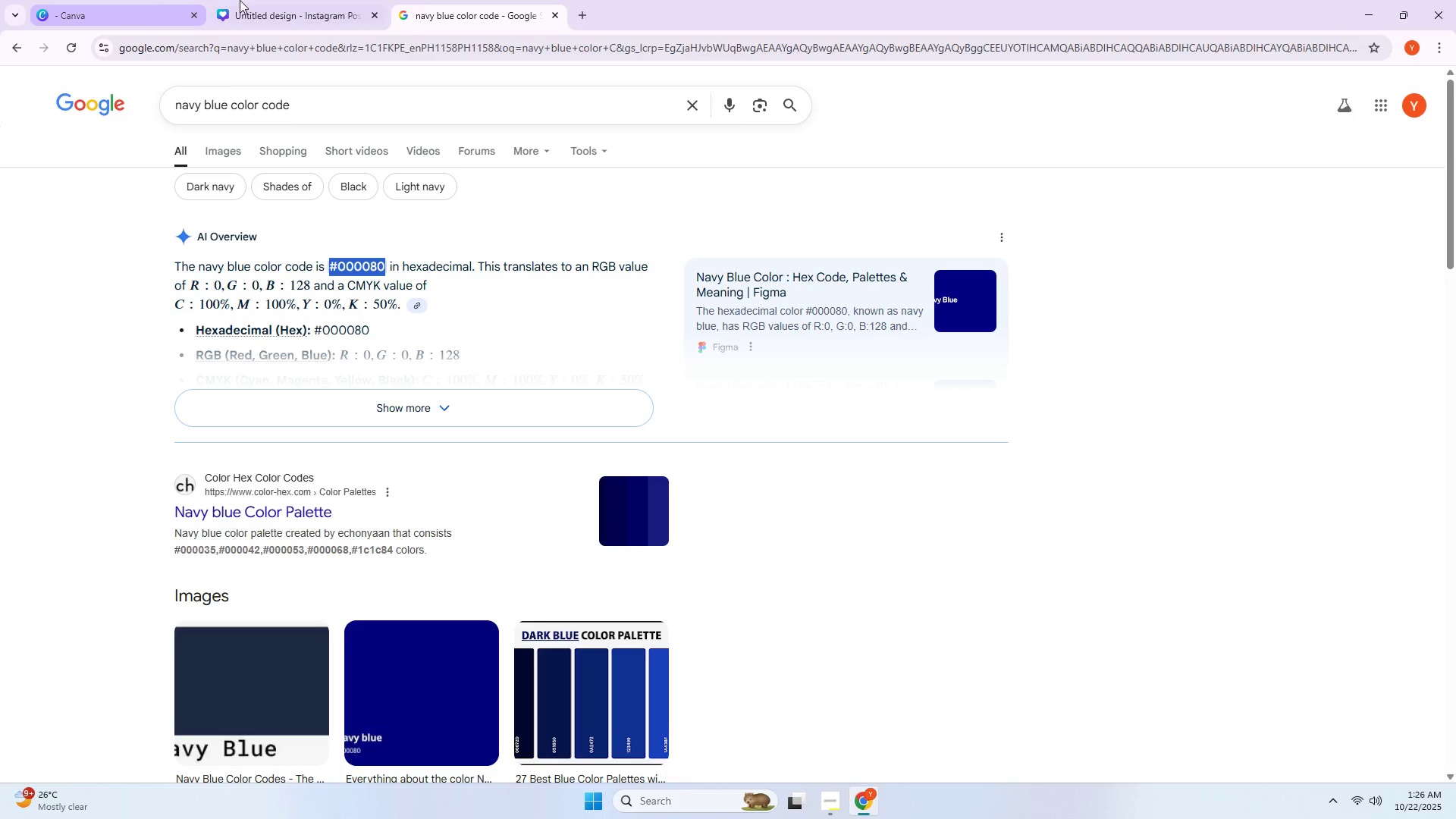 
left_click([240, 0])
 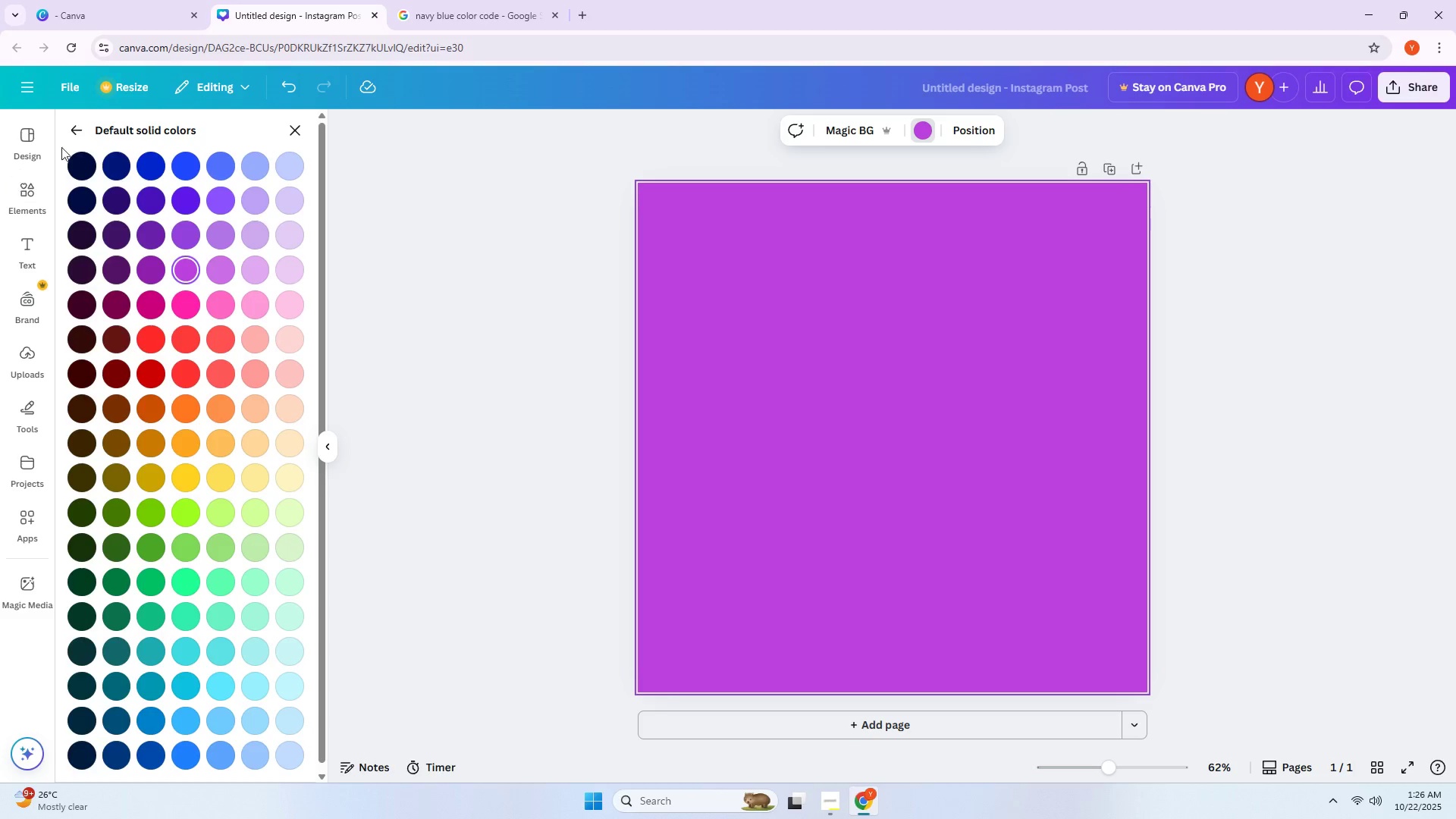 
left_click([297, 133])
 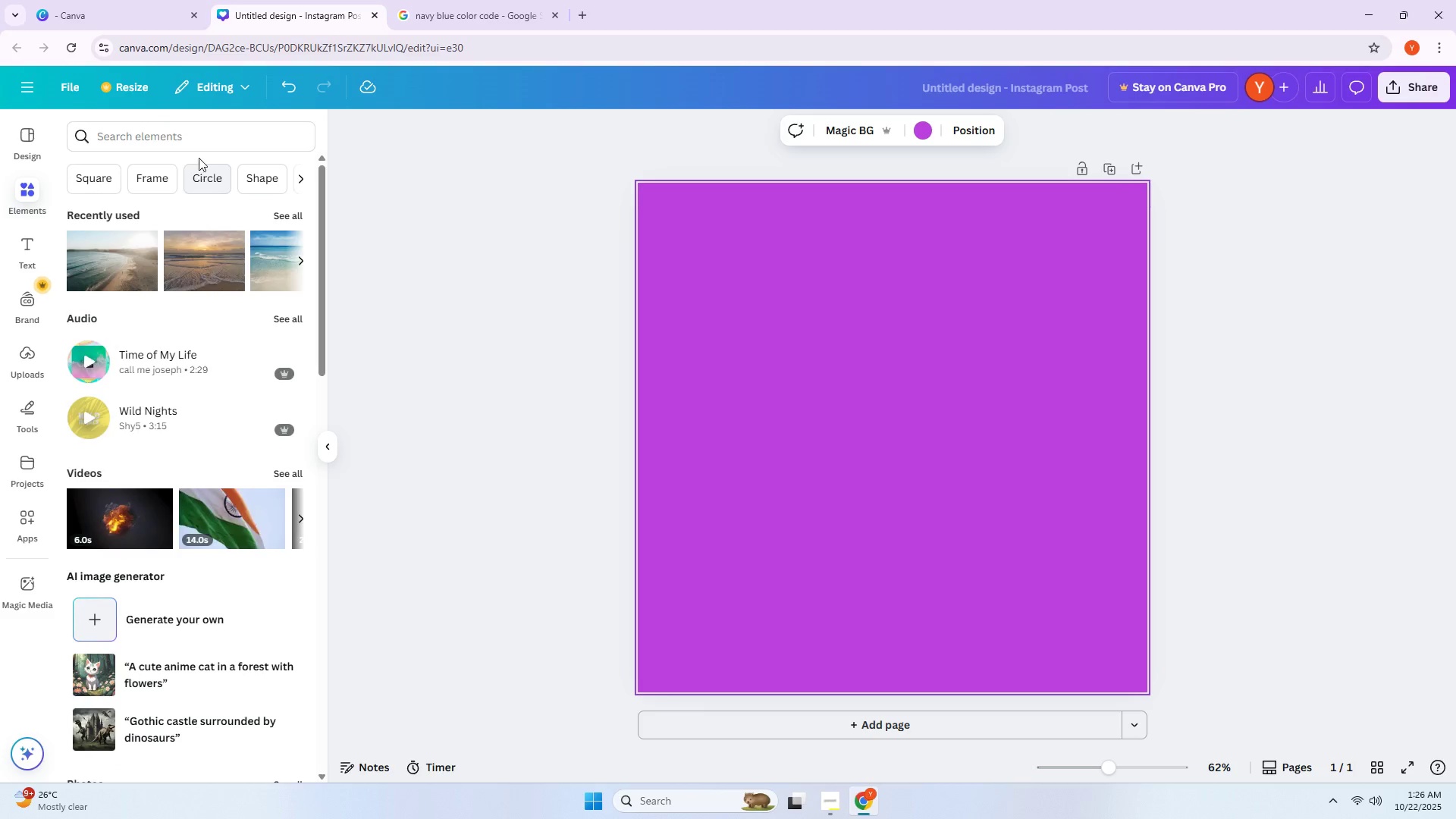 
left_click([188, 130])
 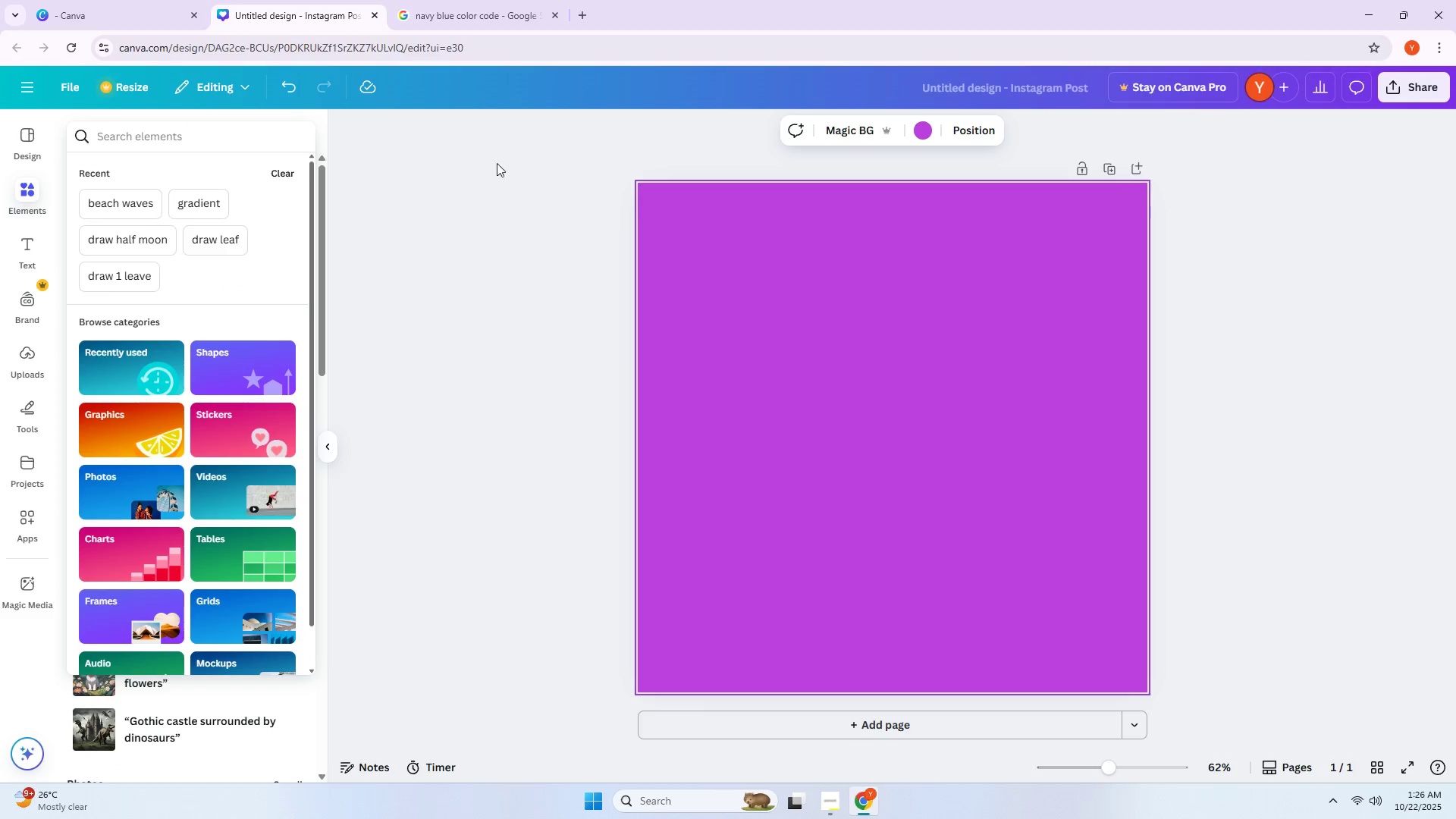 
left_click([809, 296])
 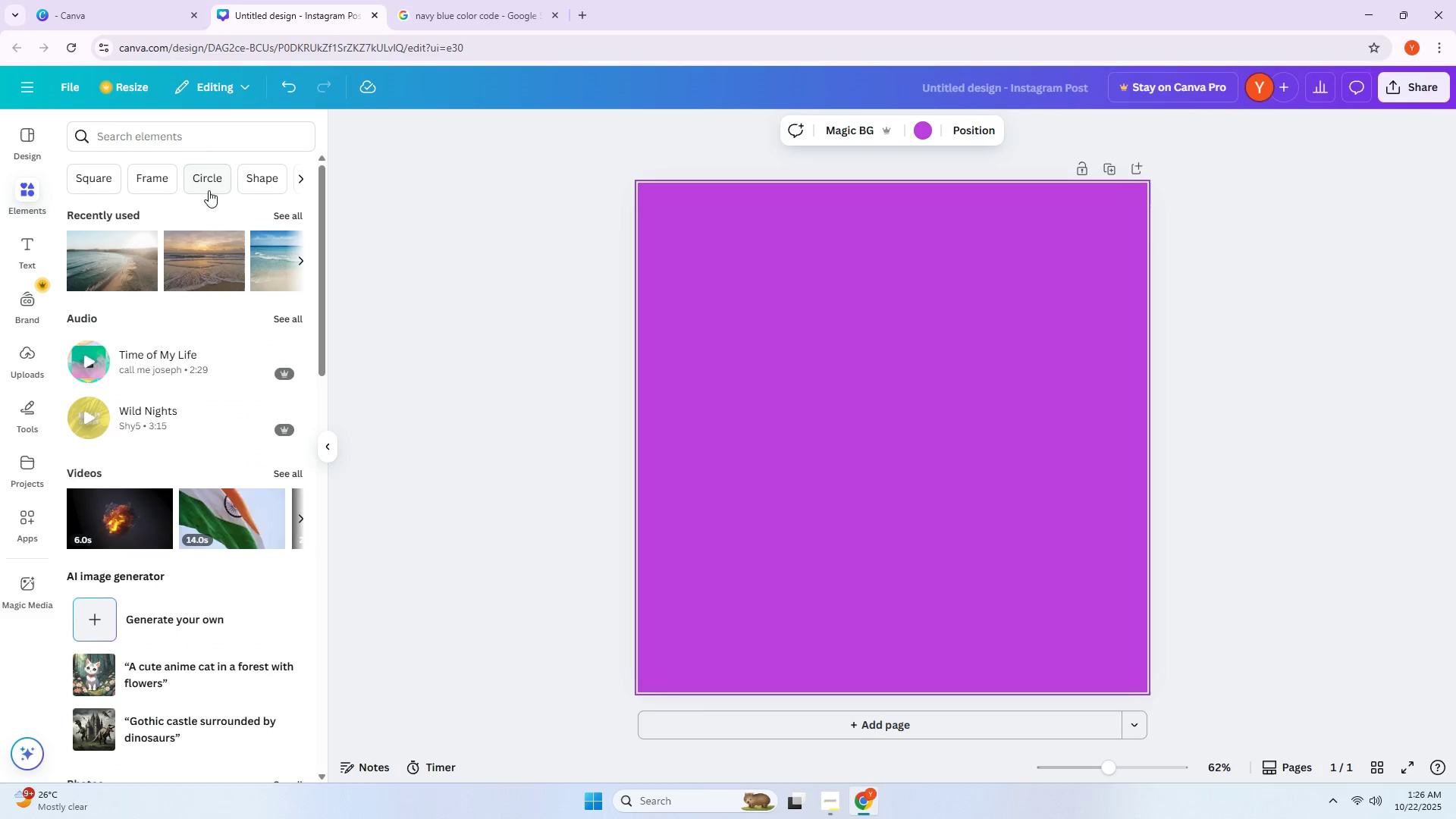 
left_click([199, 128])
 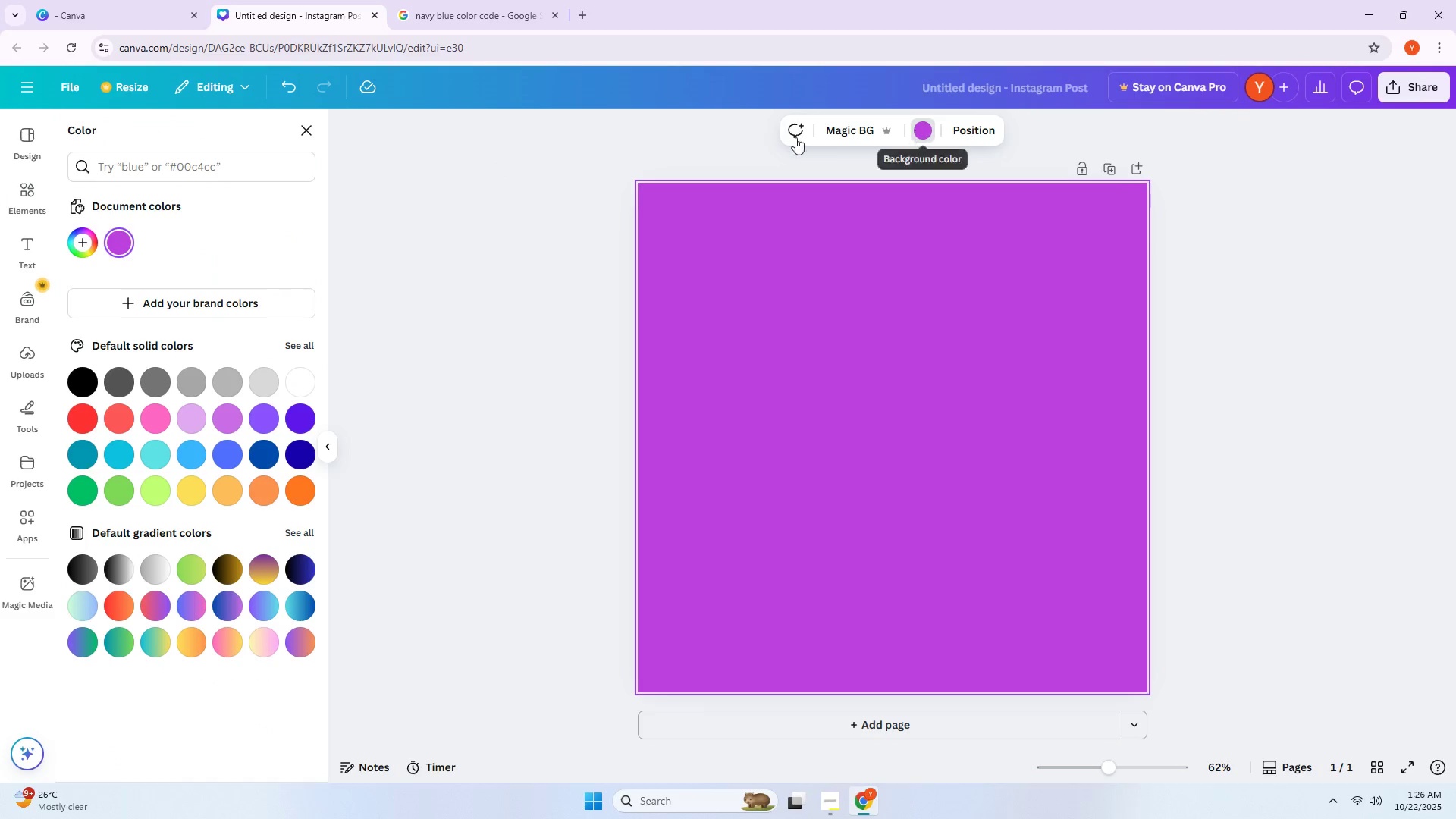 
left_click([240, 168])
 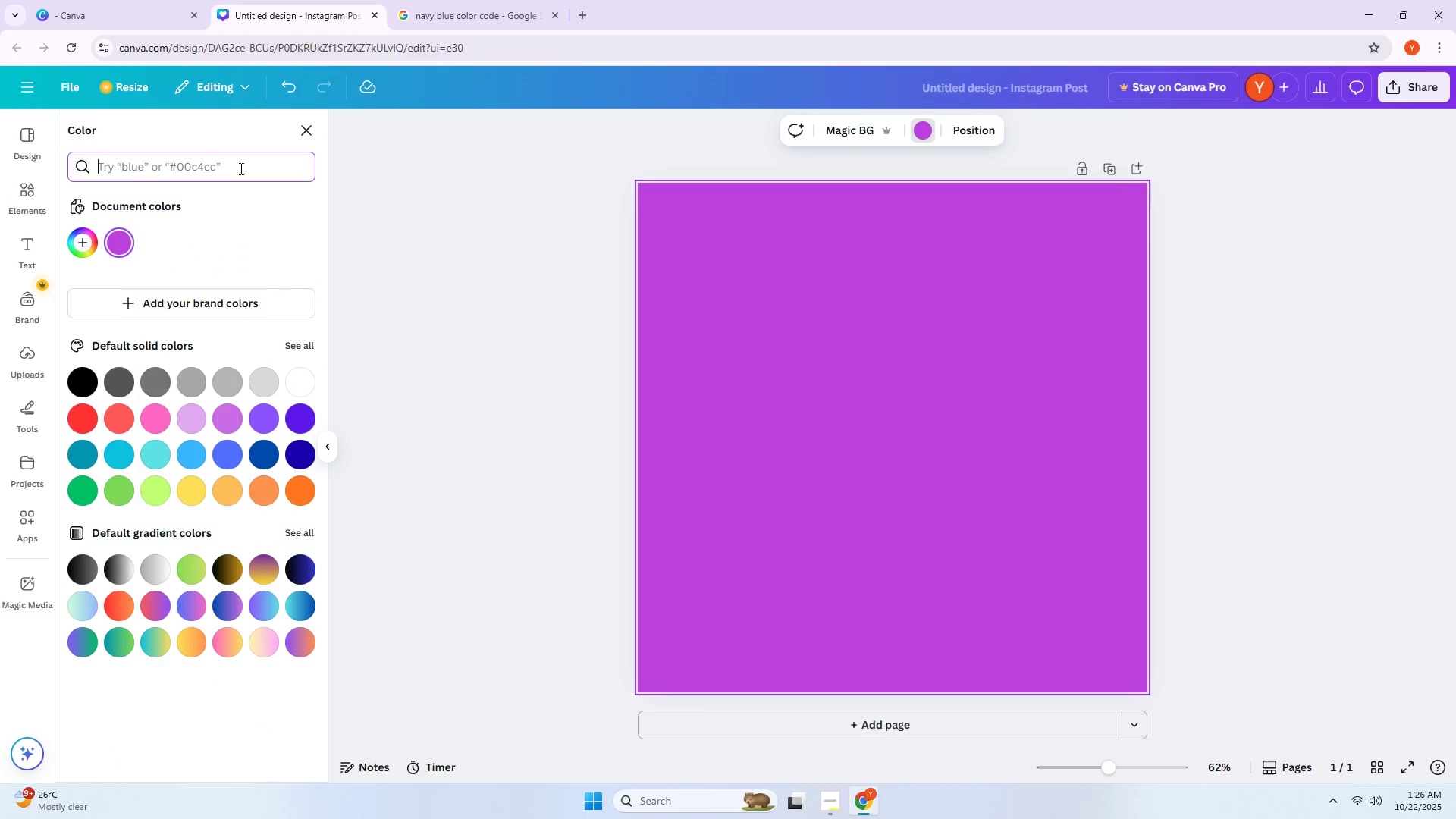 
key(Control+ControlLeft)
 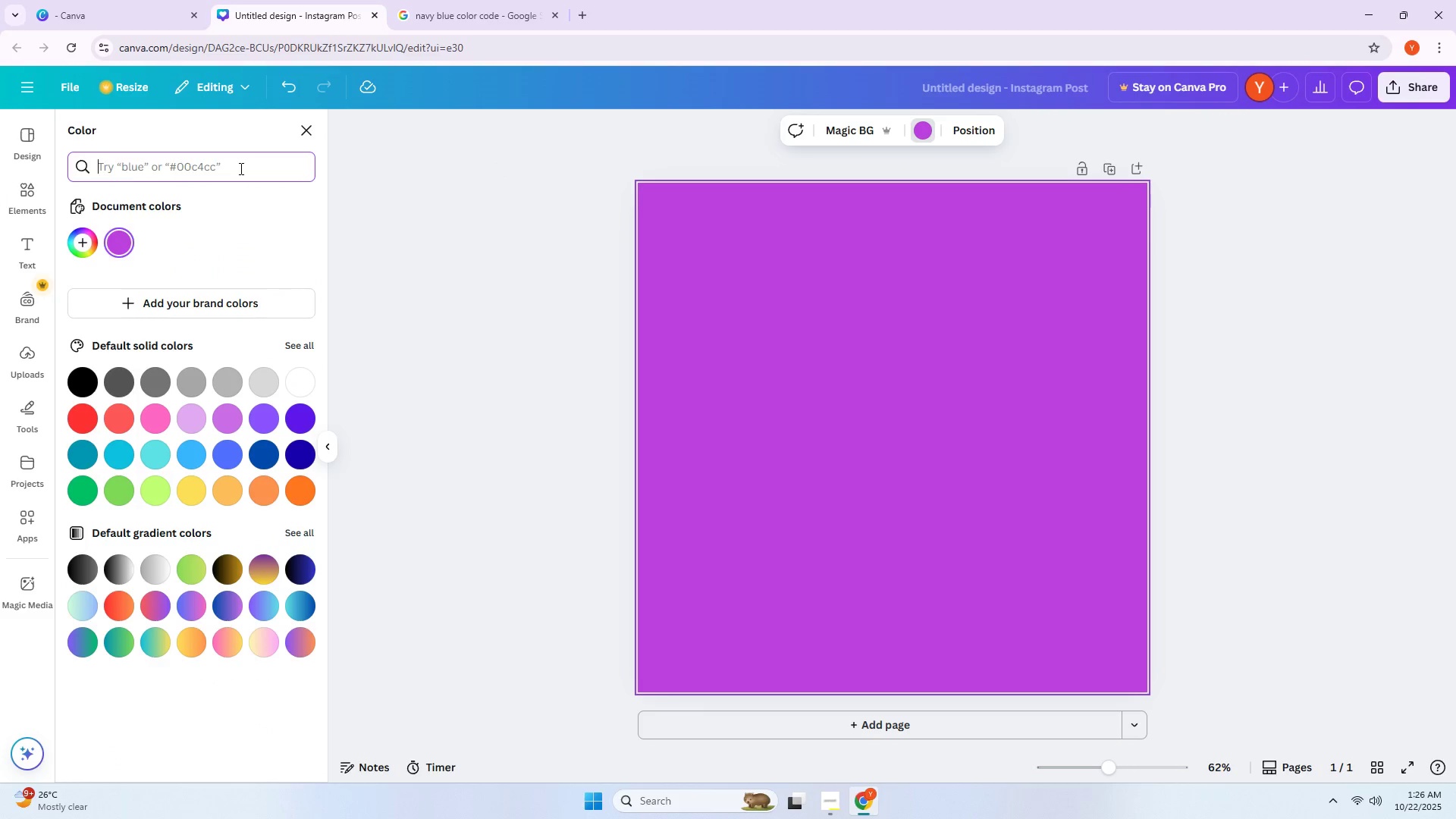 
key(Control+V)
 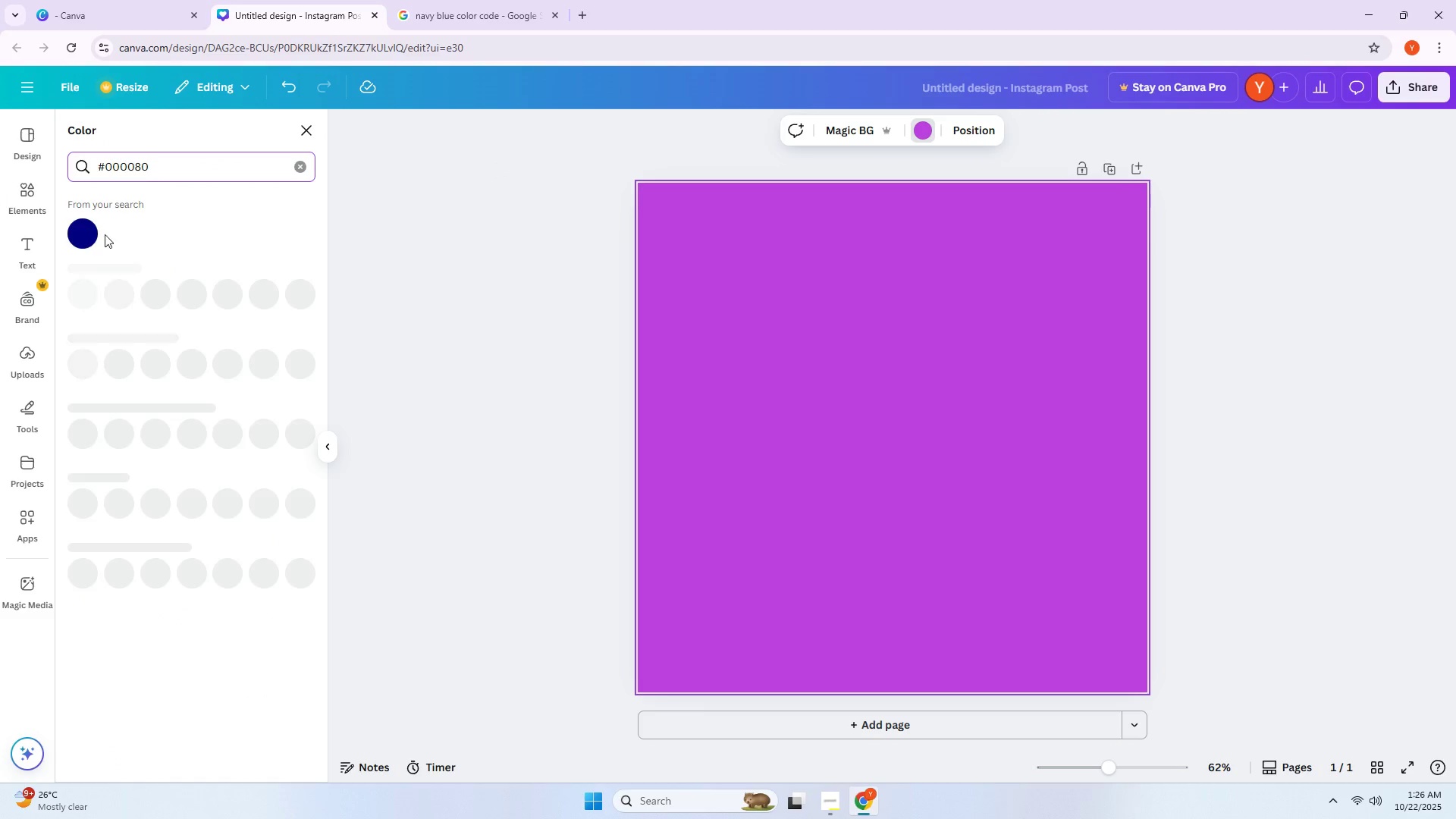 
left_click([80, 237])
 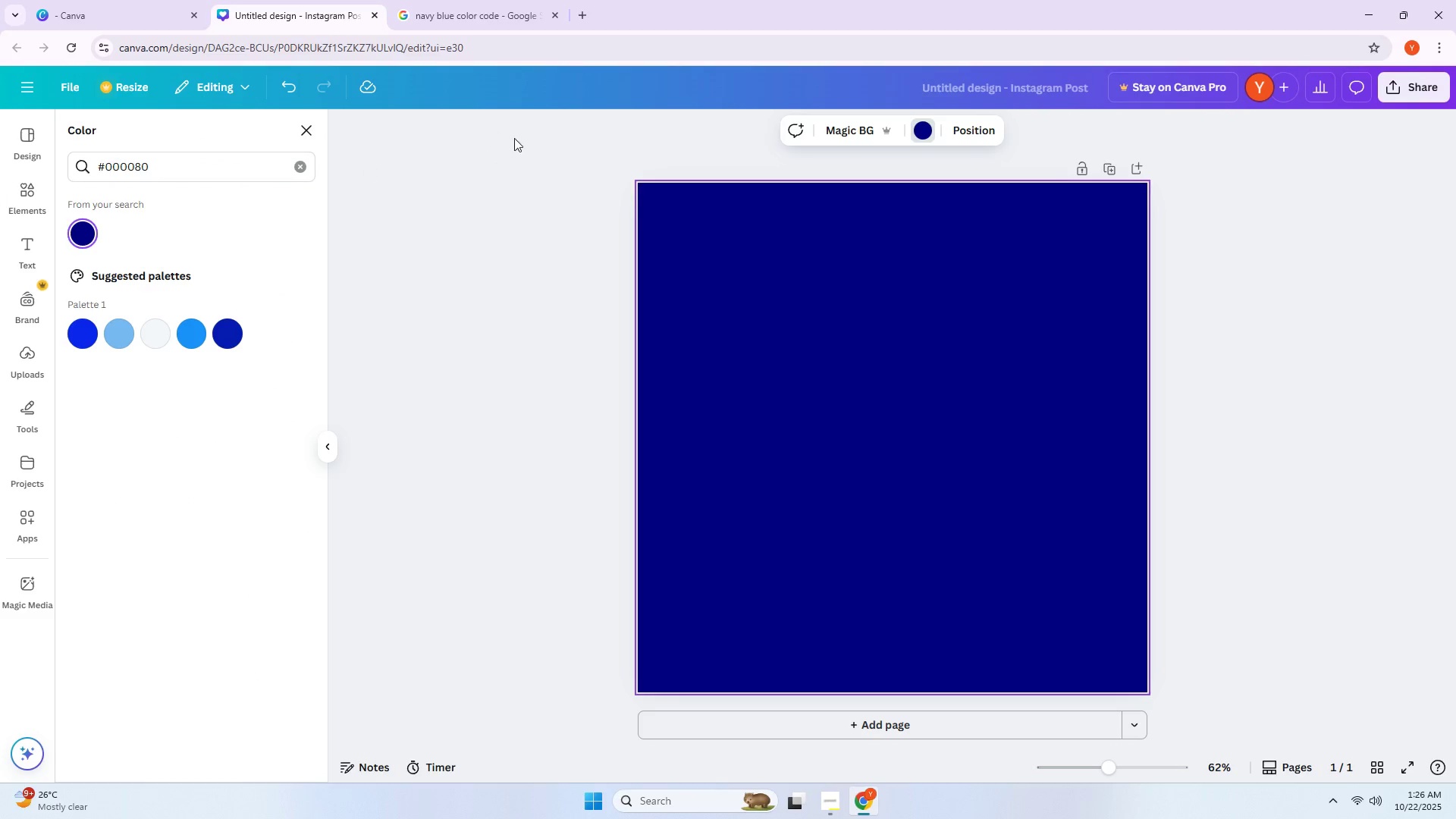 
wait(5.38)
 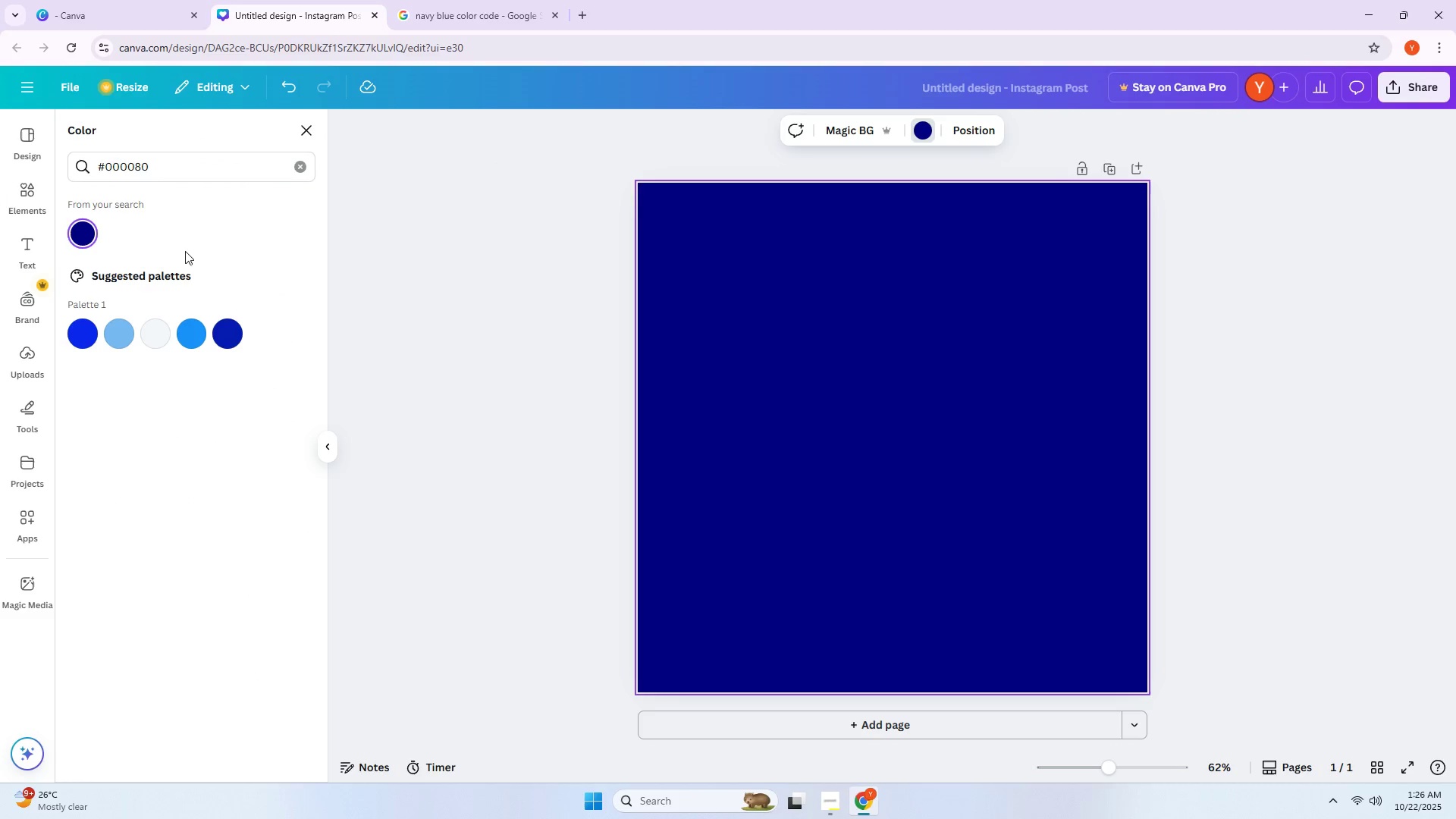 
left_click([117, 331])
 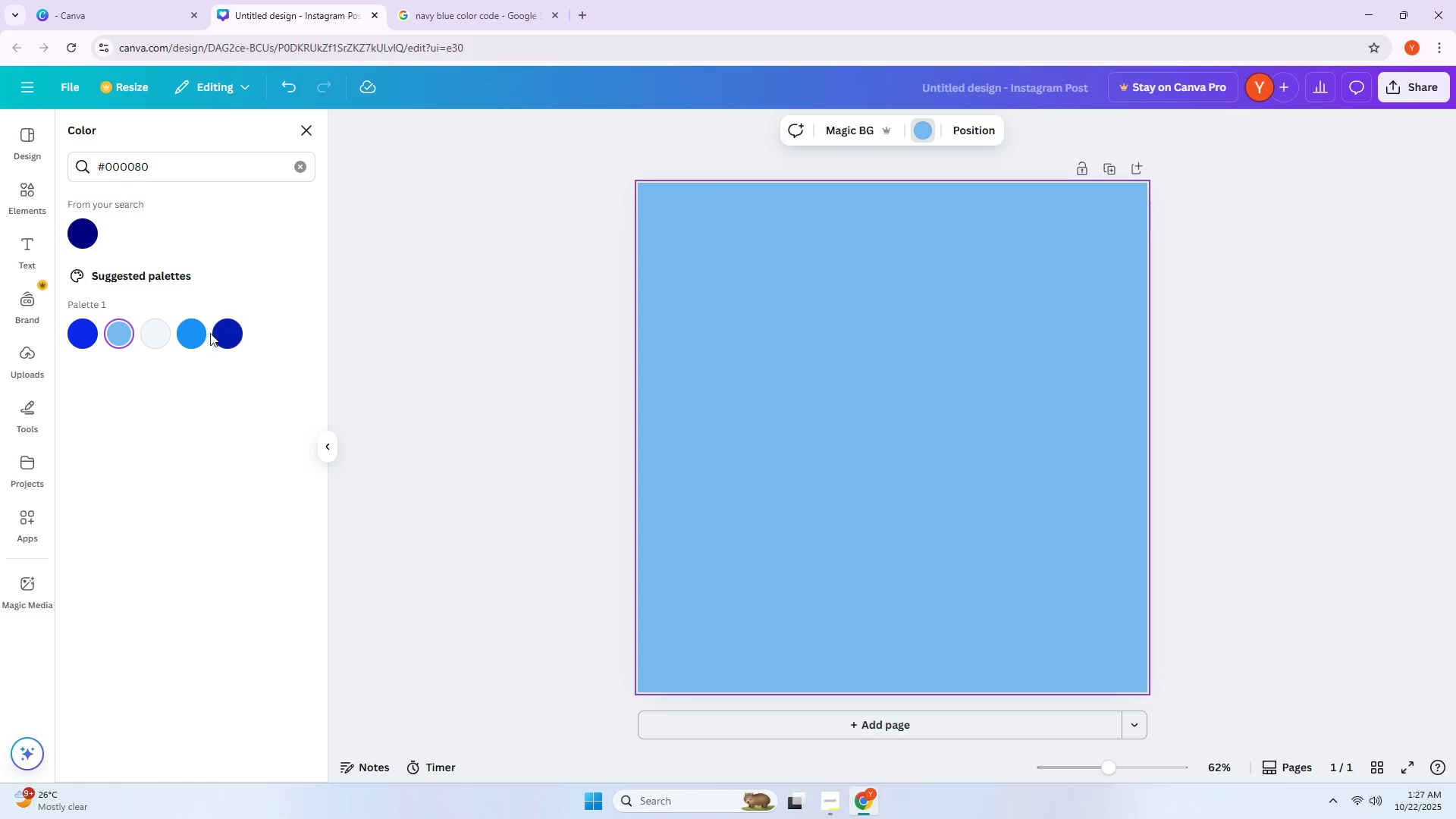 
left_click([193, 335])
 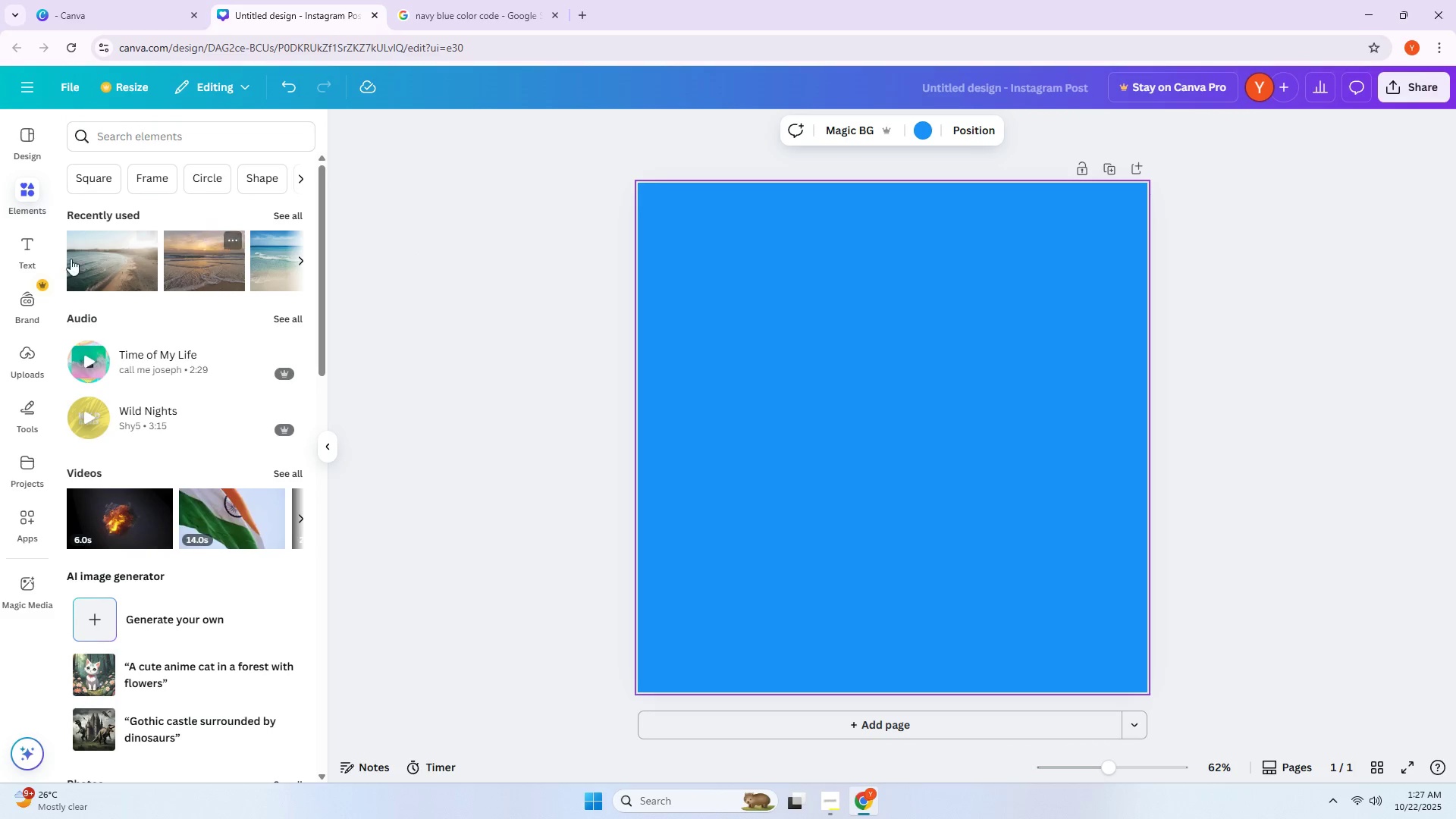 
wait(5.6)
 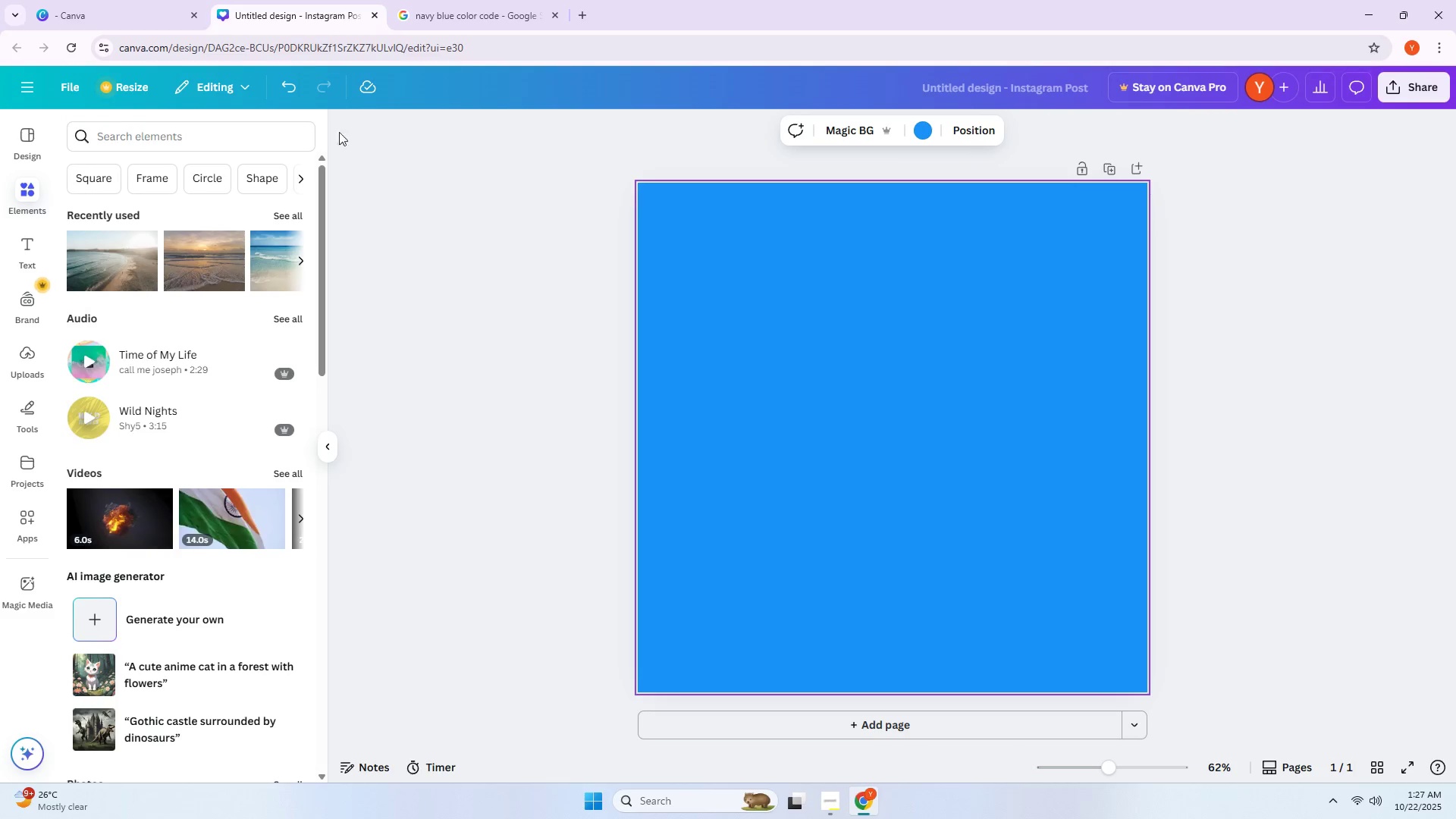 
left_click_drag(start_coordinate=[719, 262], to_coordinate=[1049, 419])
 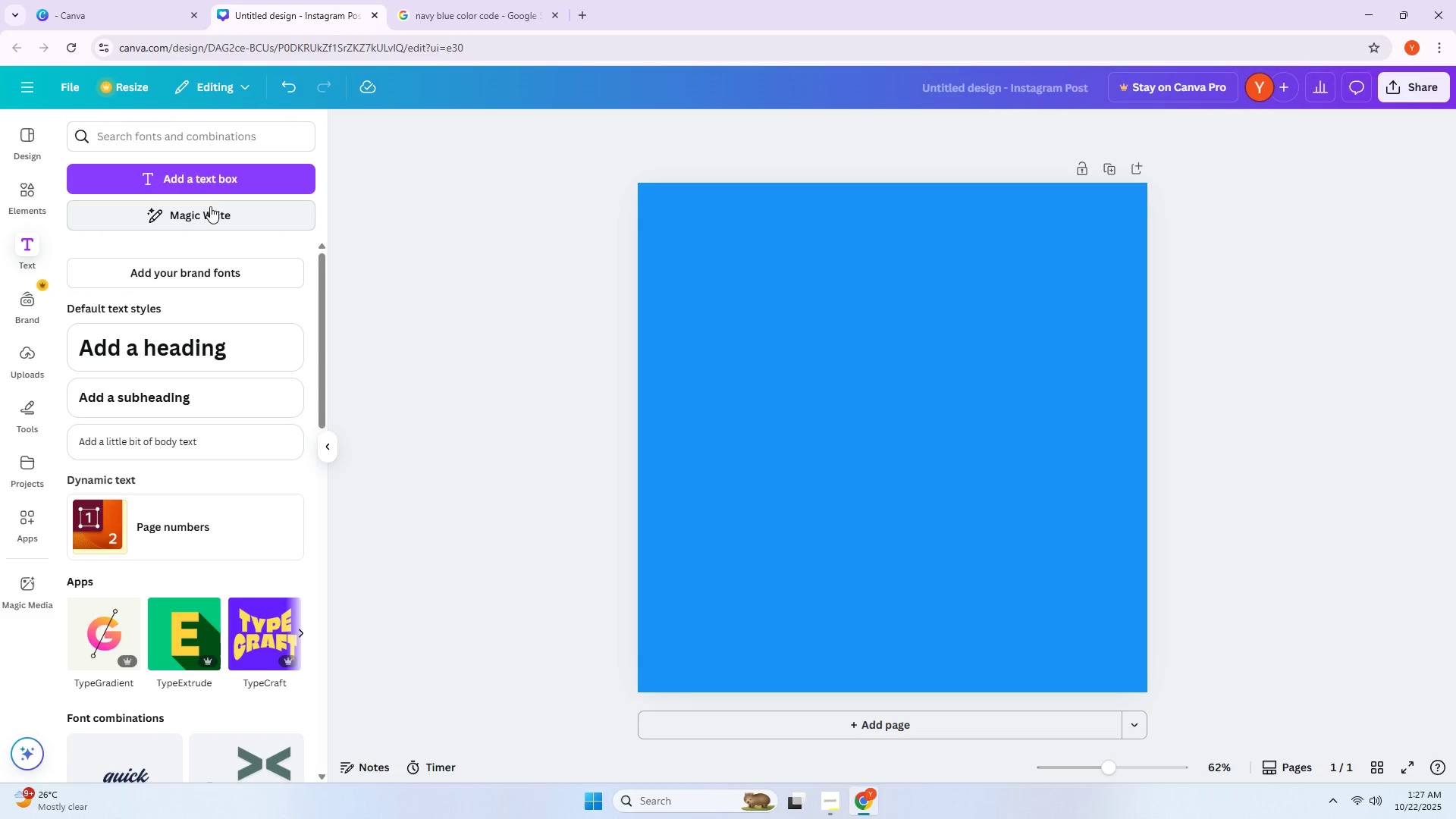 
left_click([210, 180])
 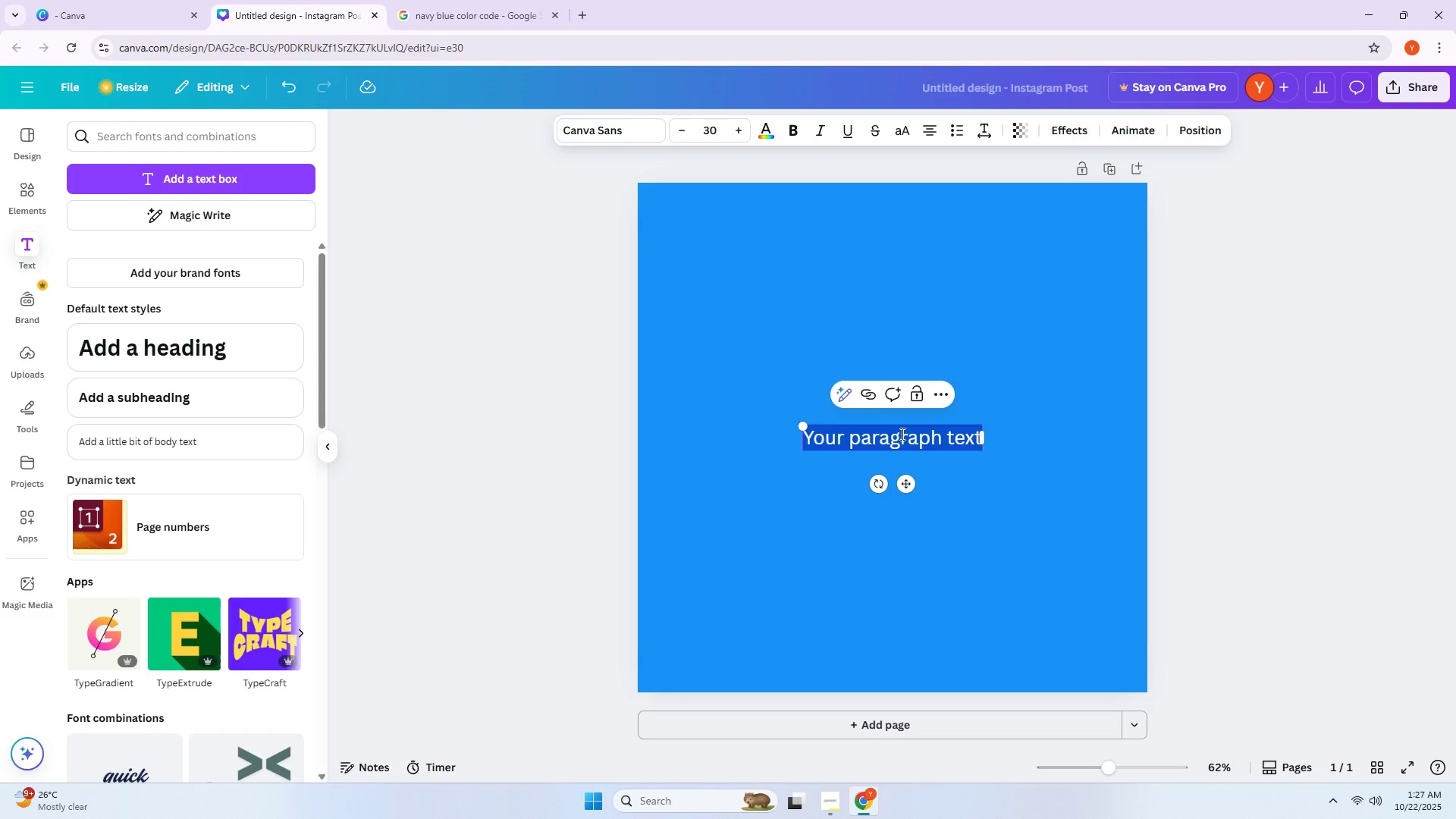 
type(Cele)
key(Backspace)
key(Backspace)
key(Backspace)
key(Backspace)
type(C)
key(Backspace)
type(c)
key(Backspace)
type(Cle)
key(Backspace)
key(Backspace)
key(Backspace)
type(cELEBRATING )
key(Backspace)
 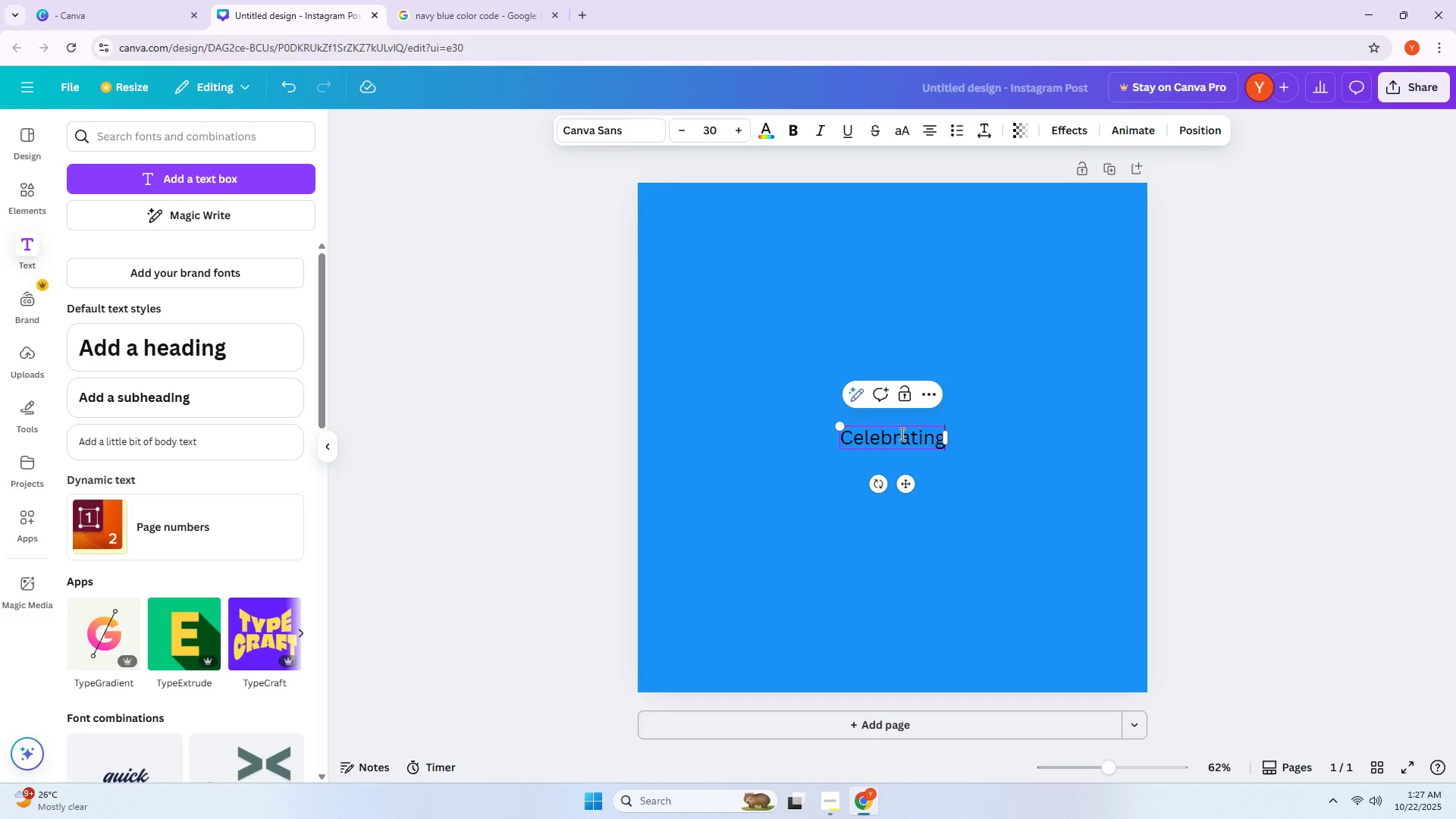 
key(Enter)
 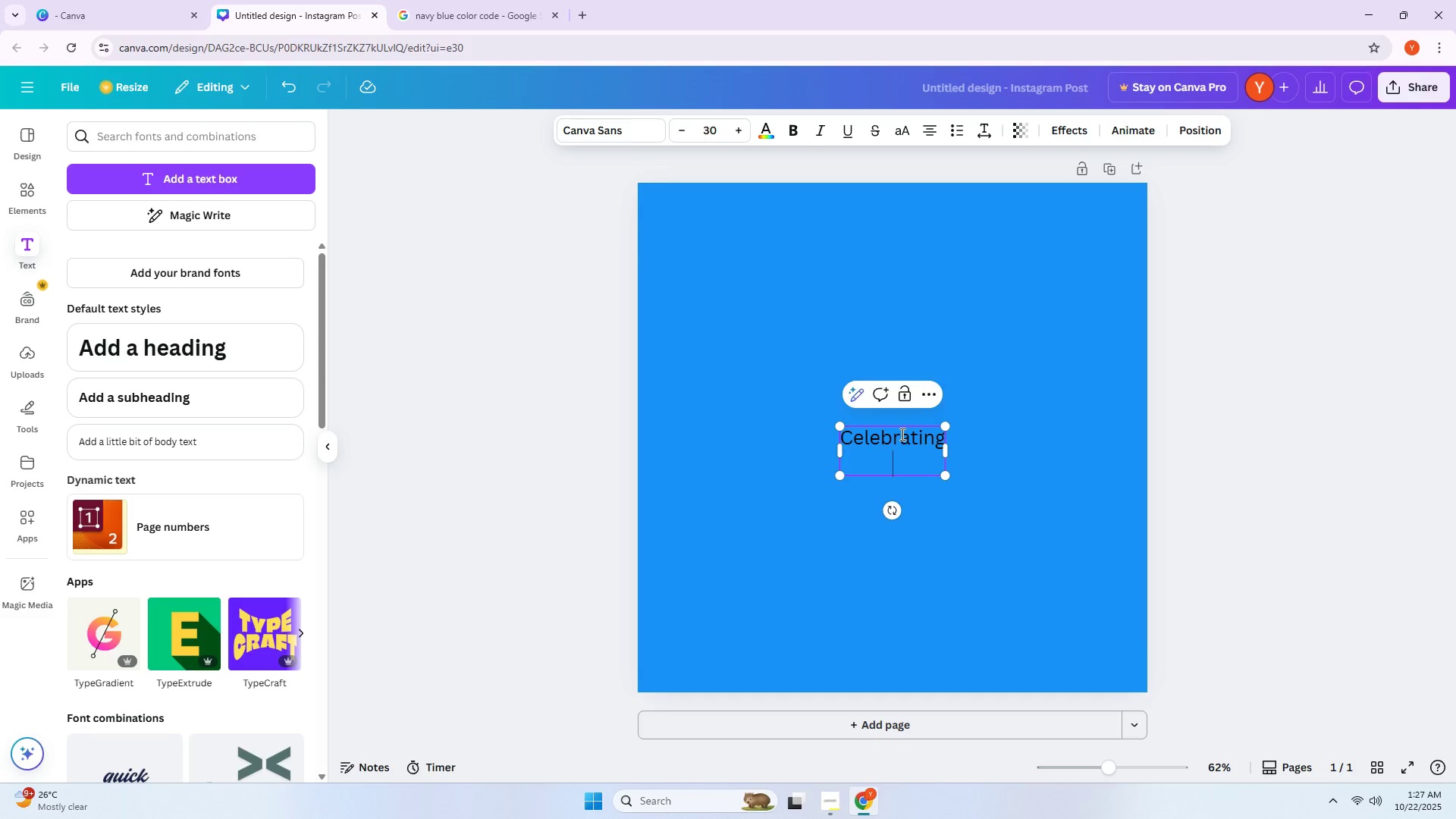 
type(Our s)
key(Backspace)
type(Students,)
 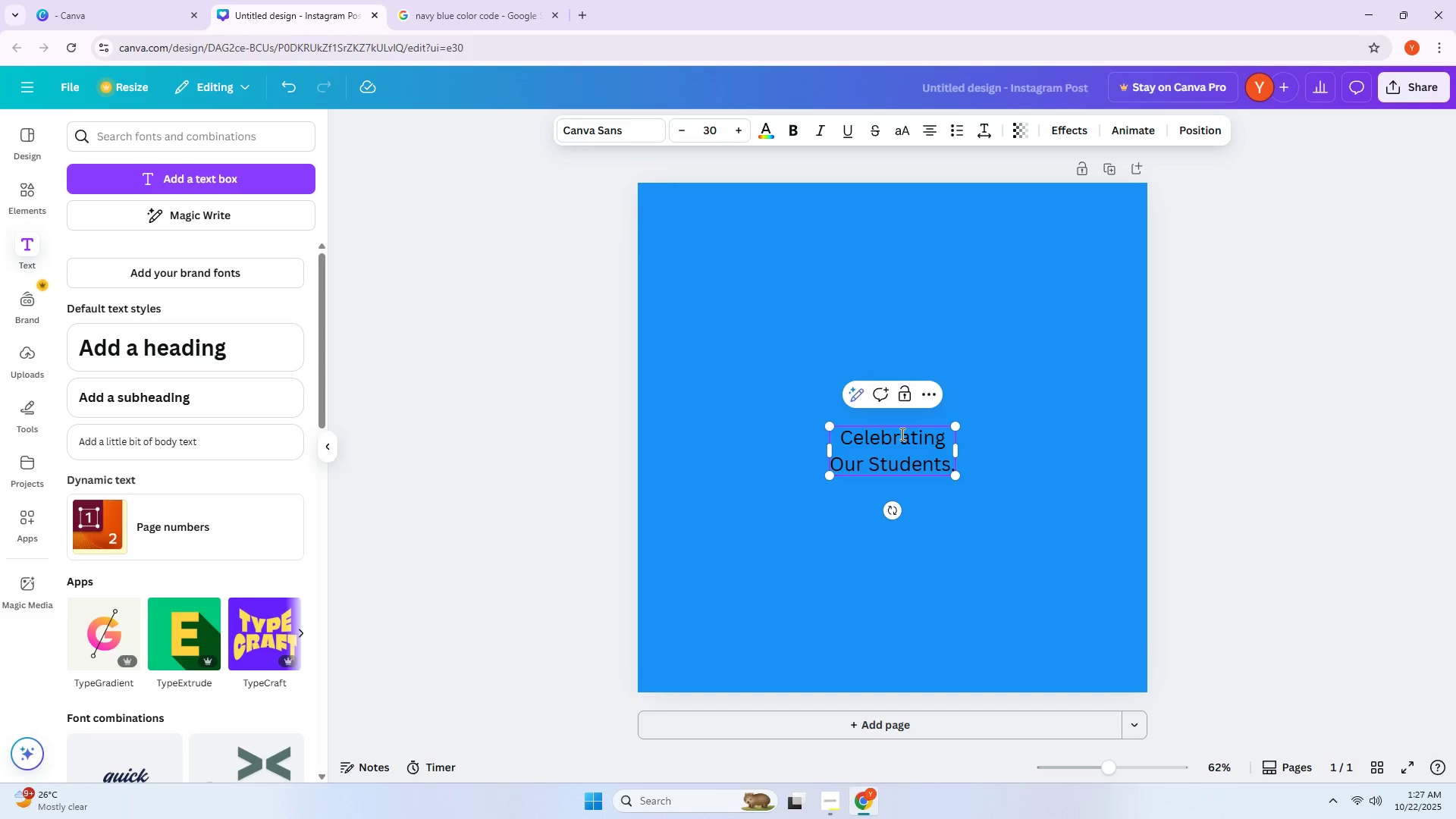 
wait(5.19)
 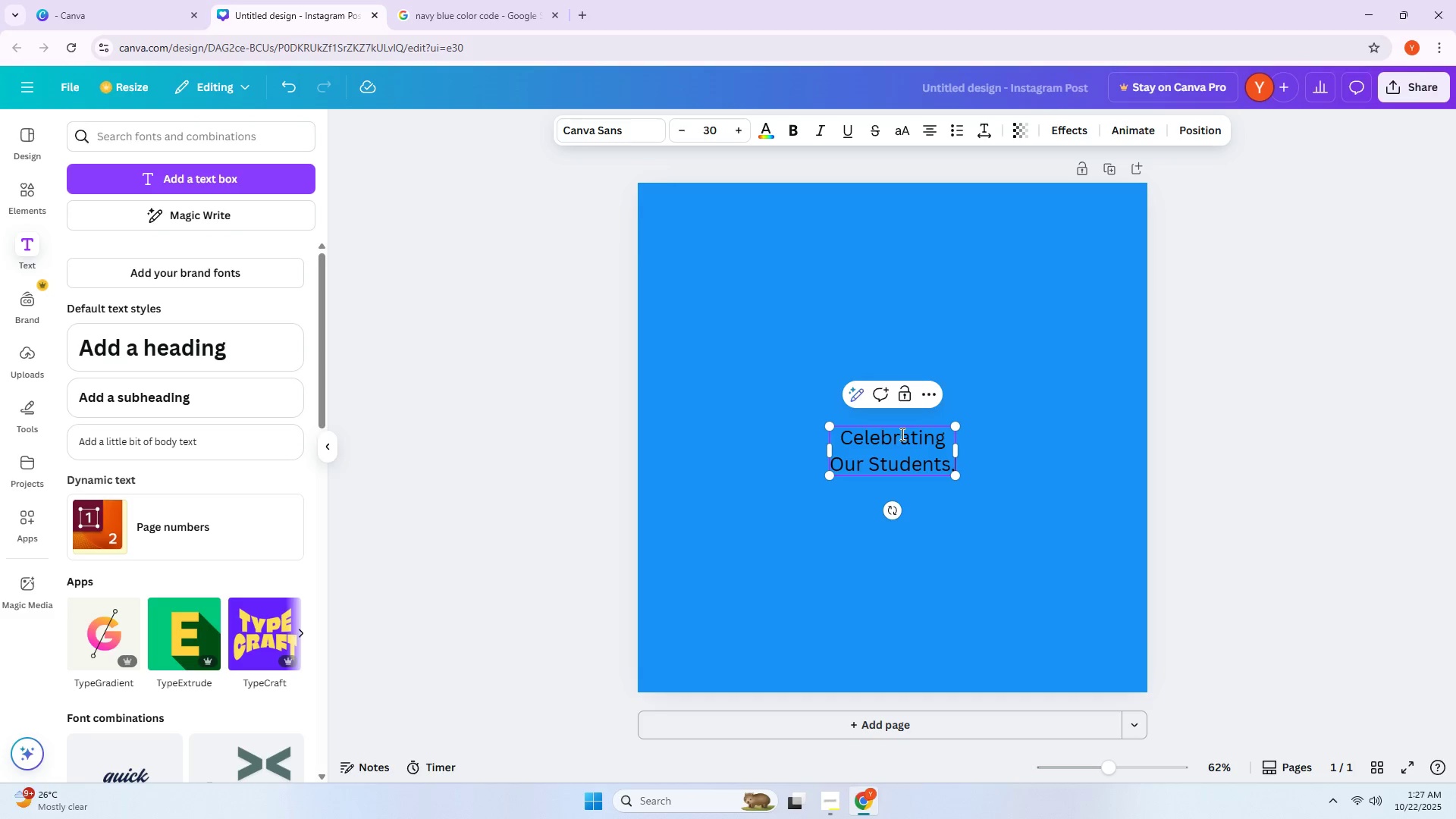 
key(Backspace)
 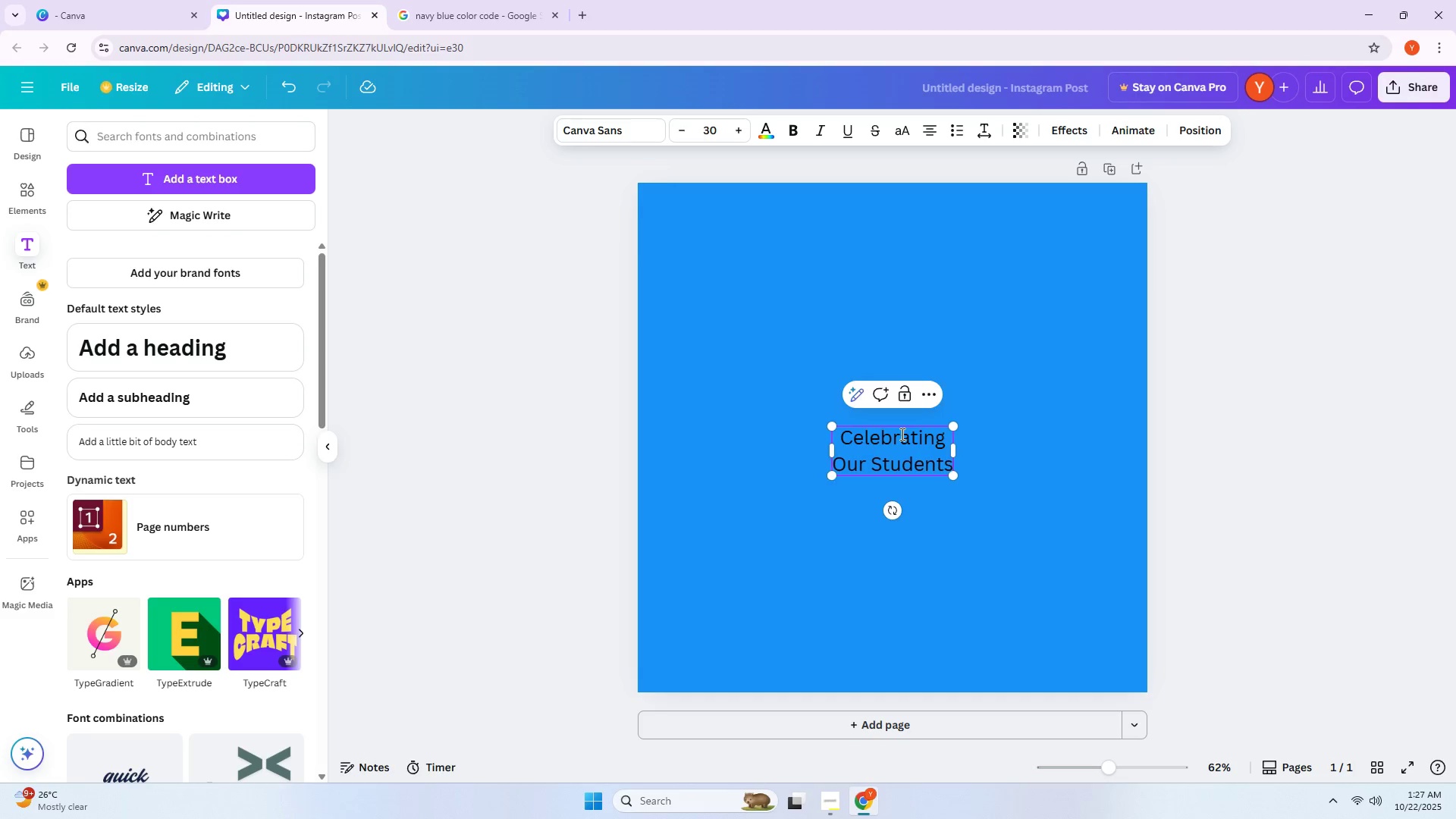 
key(Backspace)
 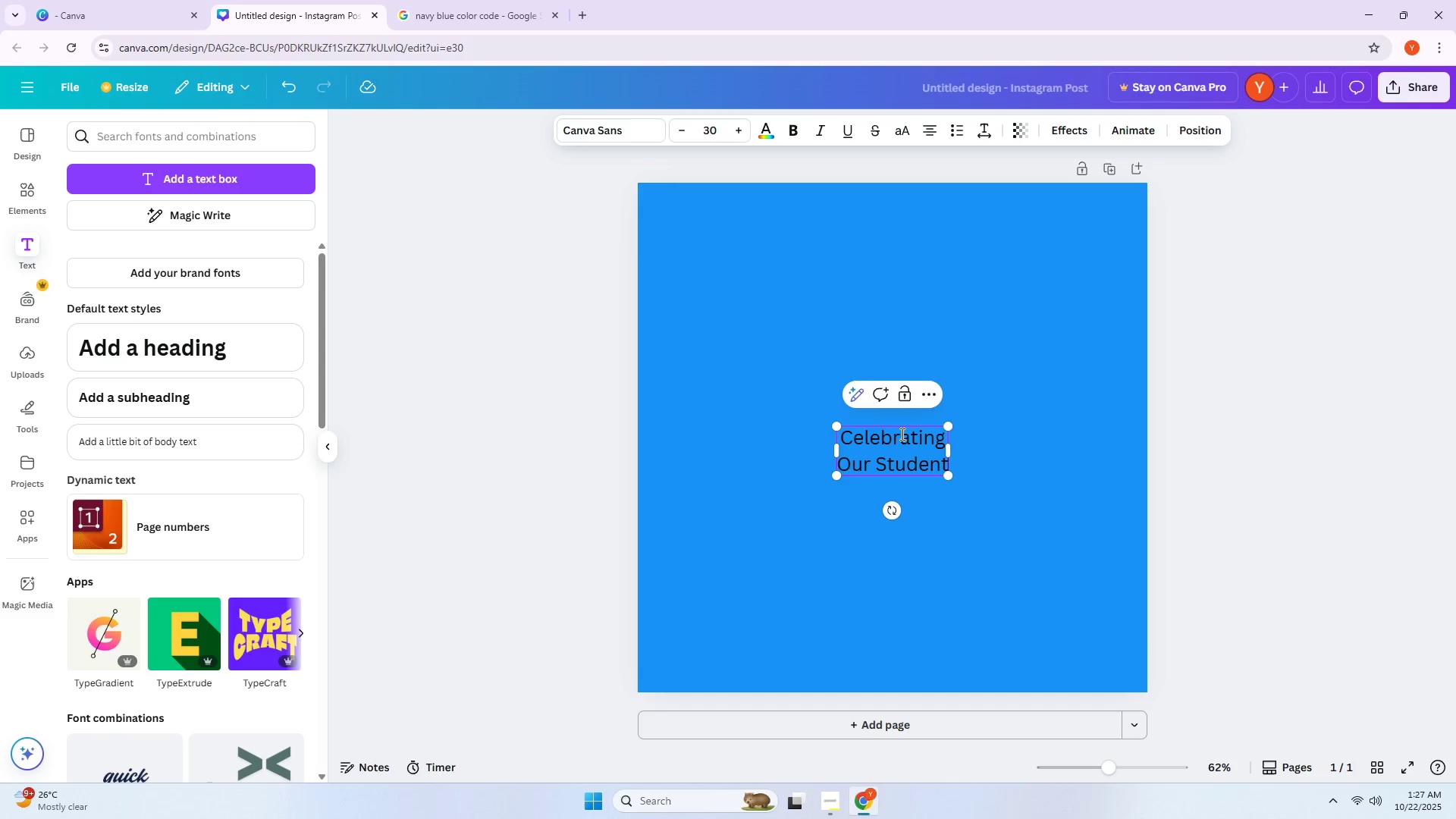 
wait(14.68)
 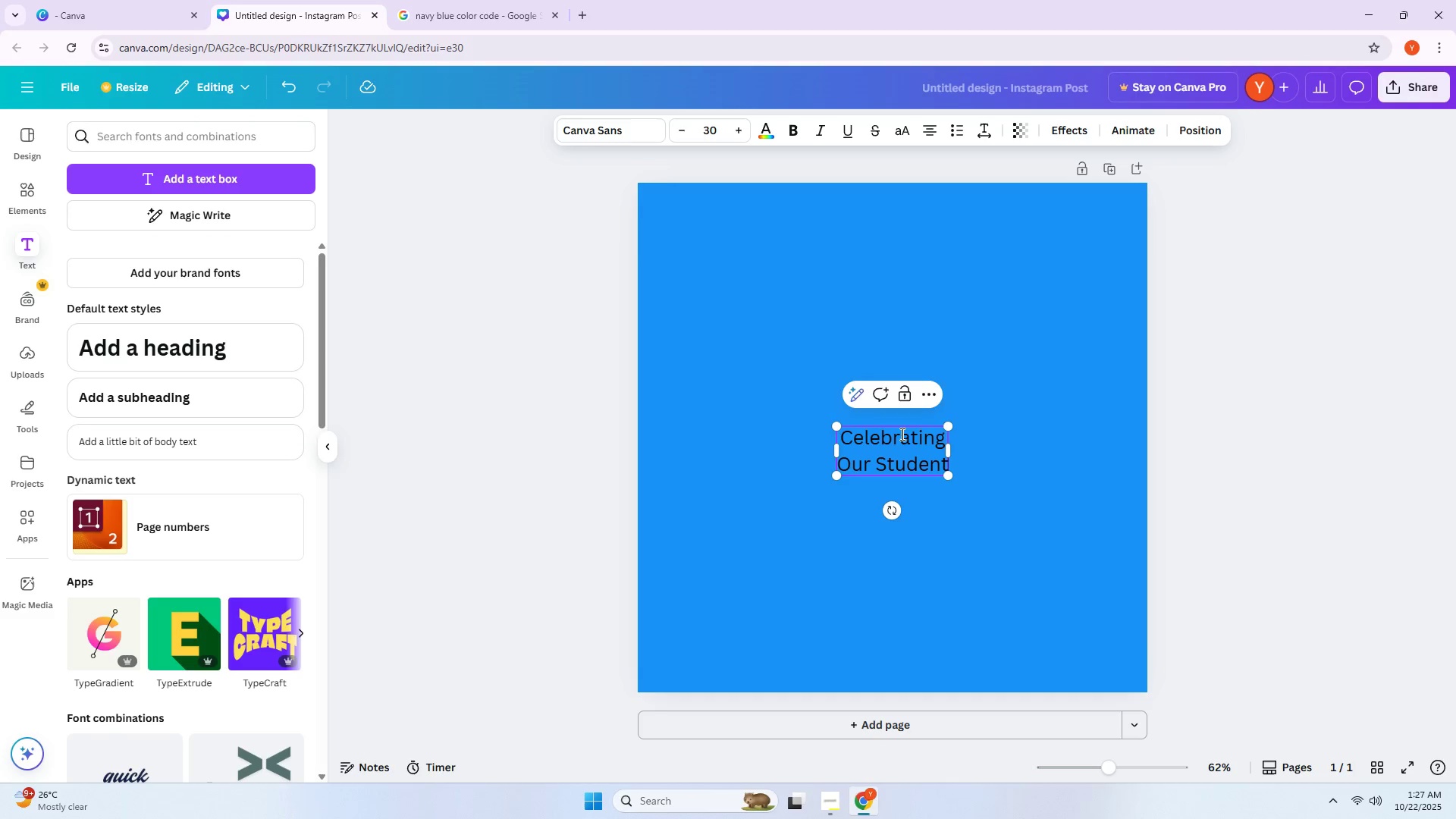 
key(S)
 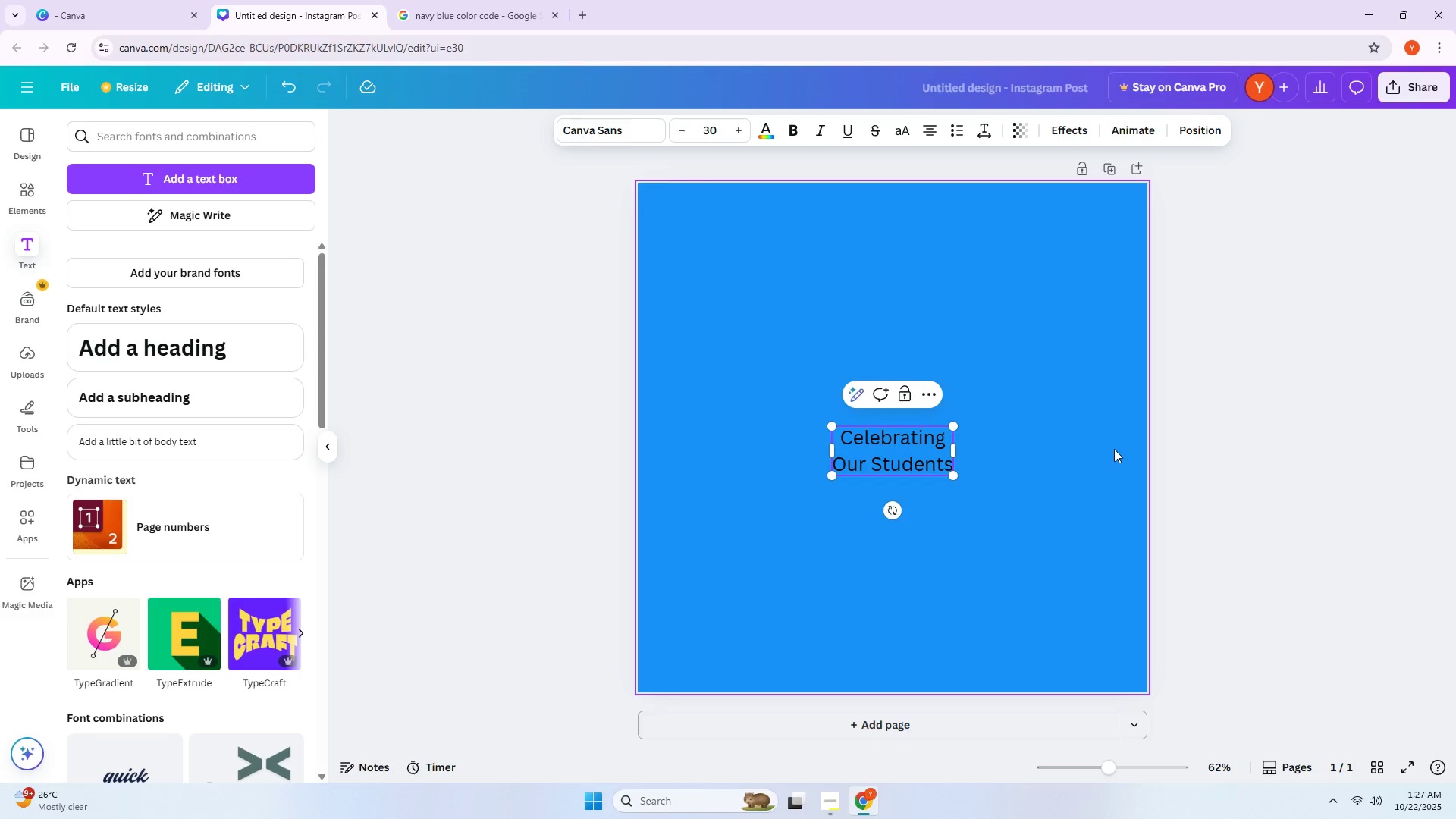 
key(Semicolon)
 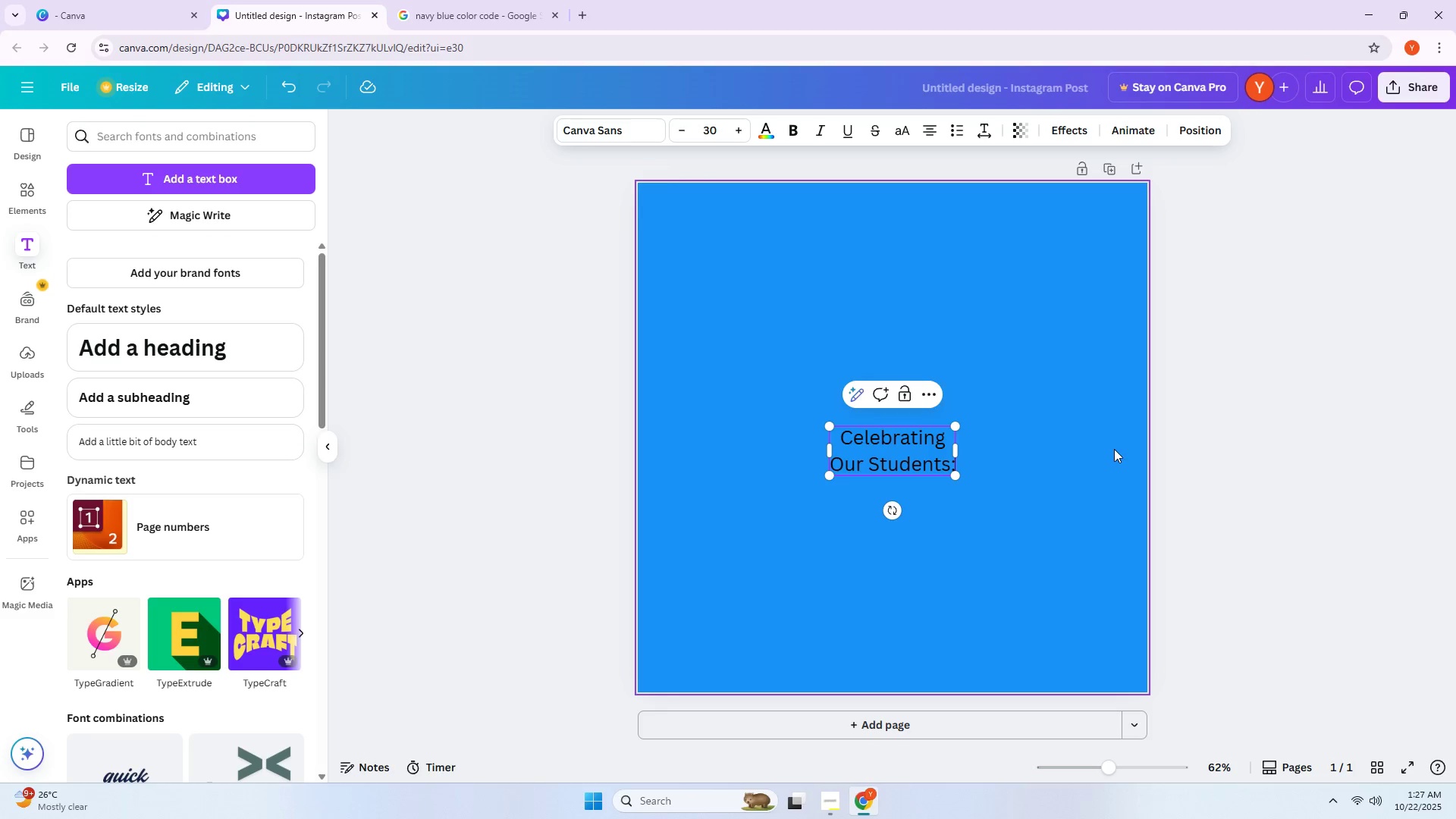 
key(Backspace)
 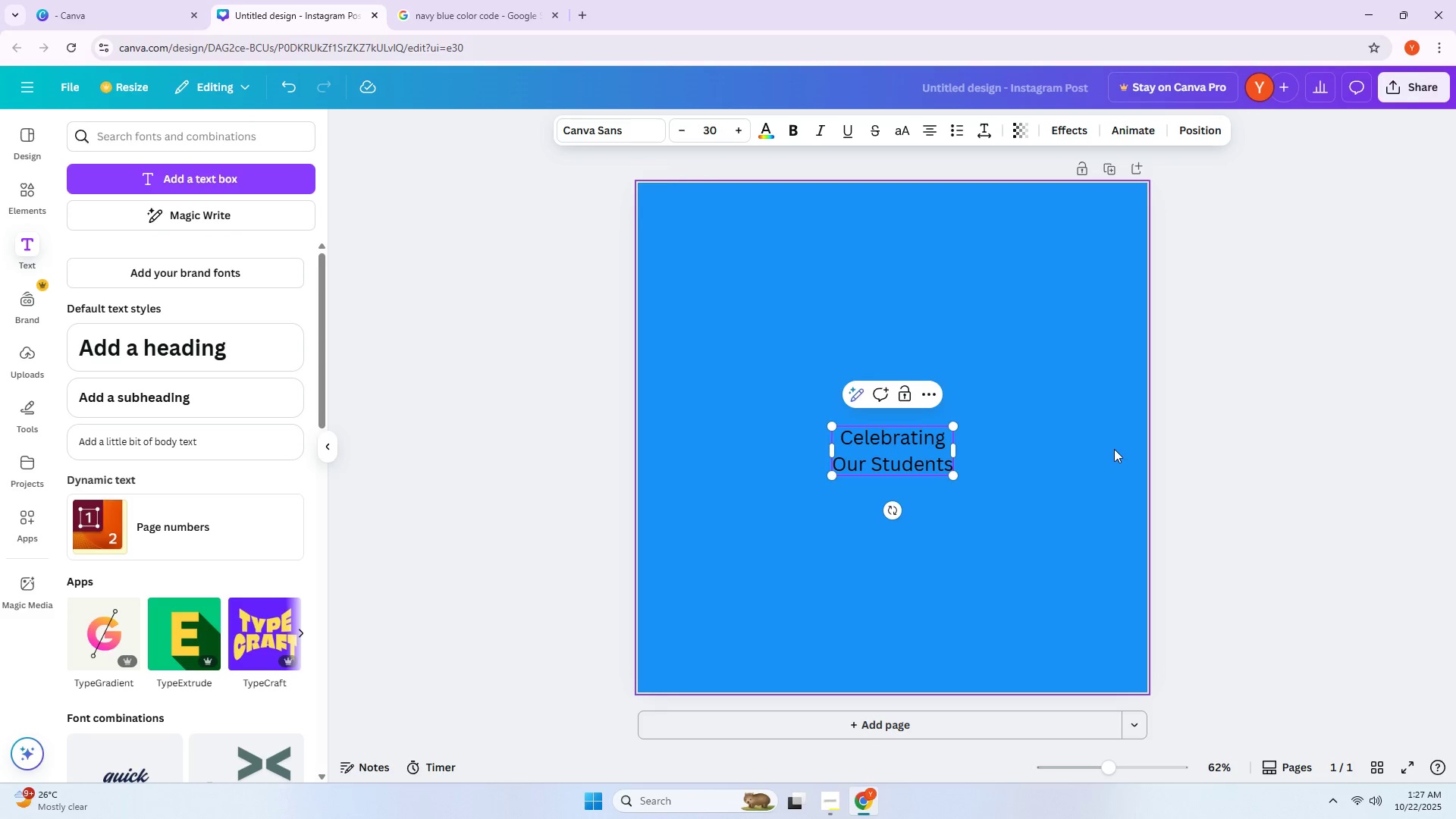 
key(Quote)
 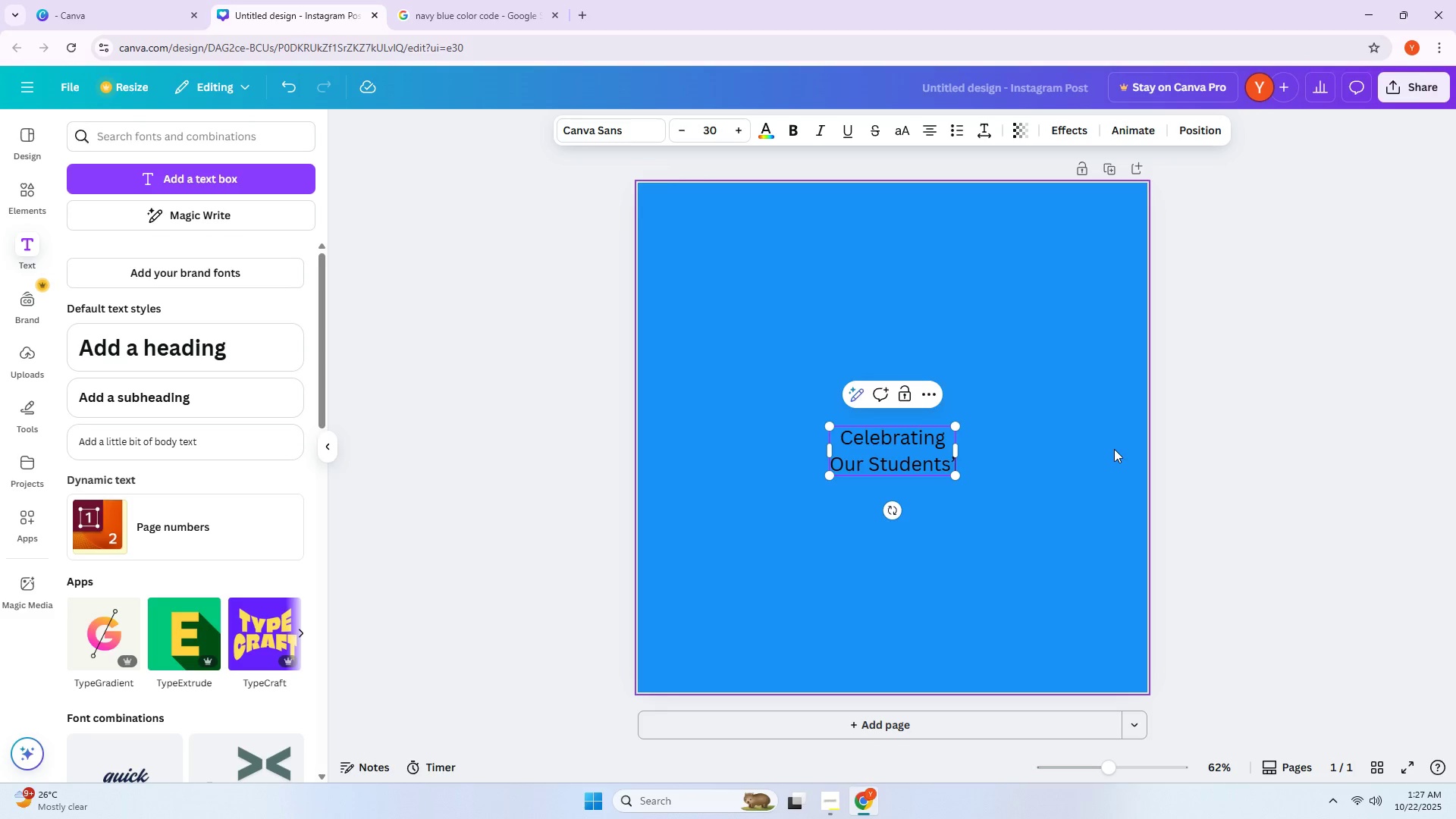 
key(Enter)
 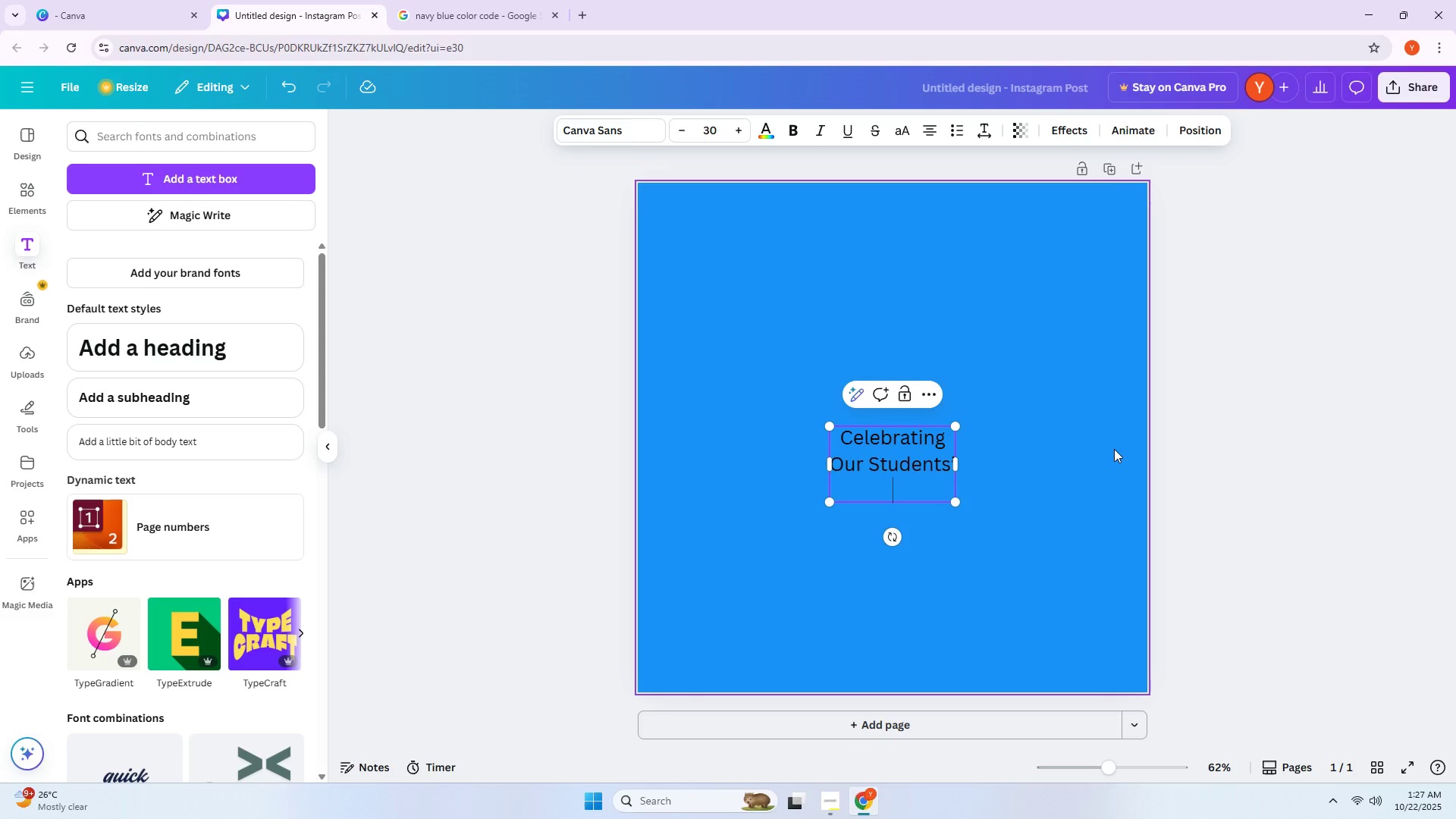 
type(Jourbey)
key(Backspace)
key(Backspace)
key(Backspace)
type(ner)
key(Backspace)
type(y)
 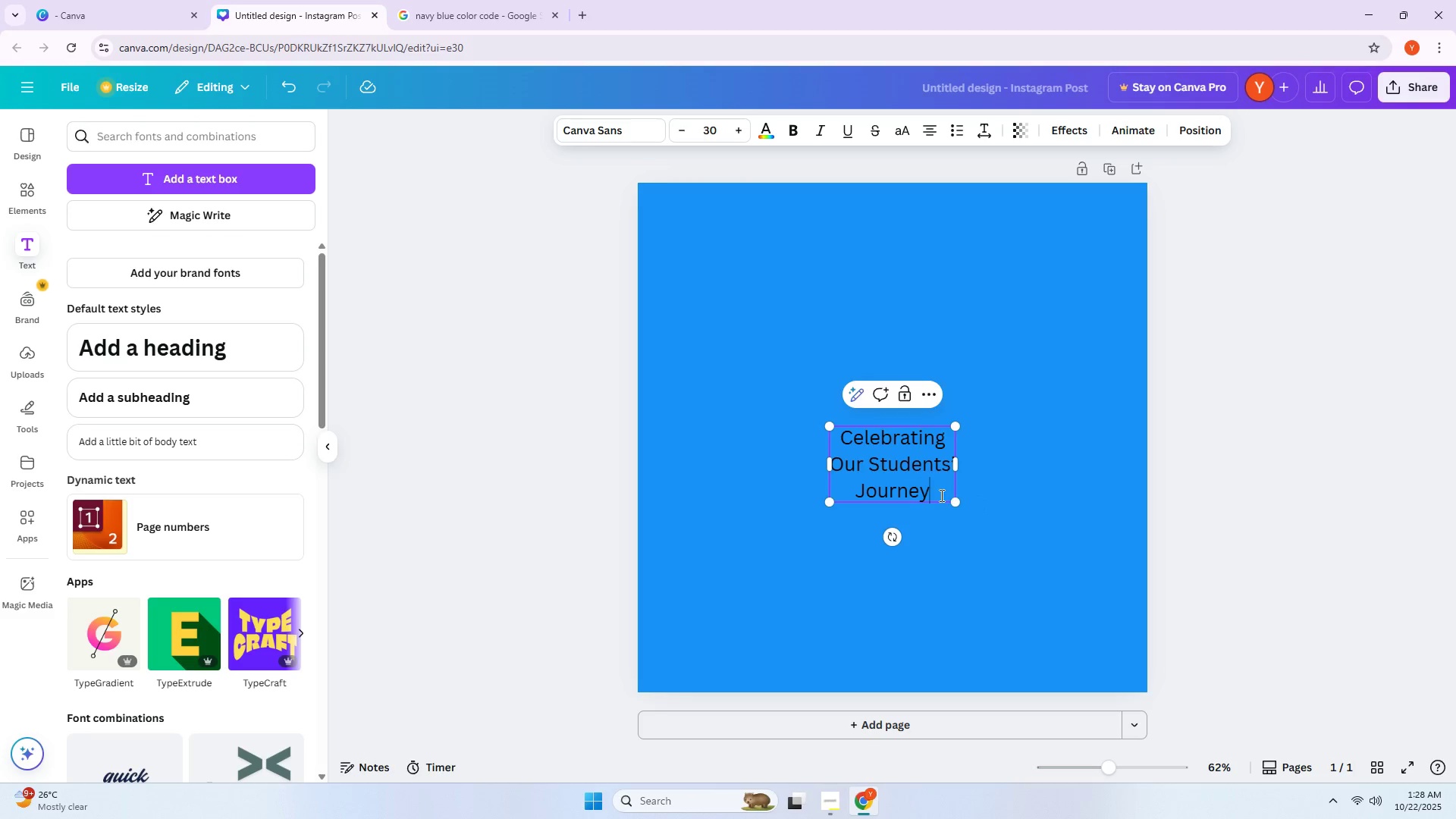 
double_click([939, 494])
 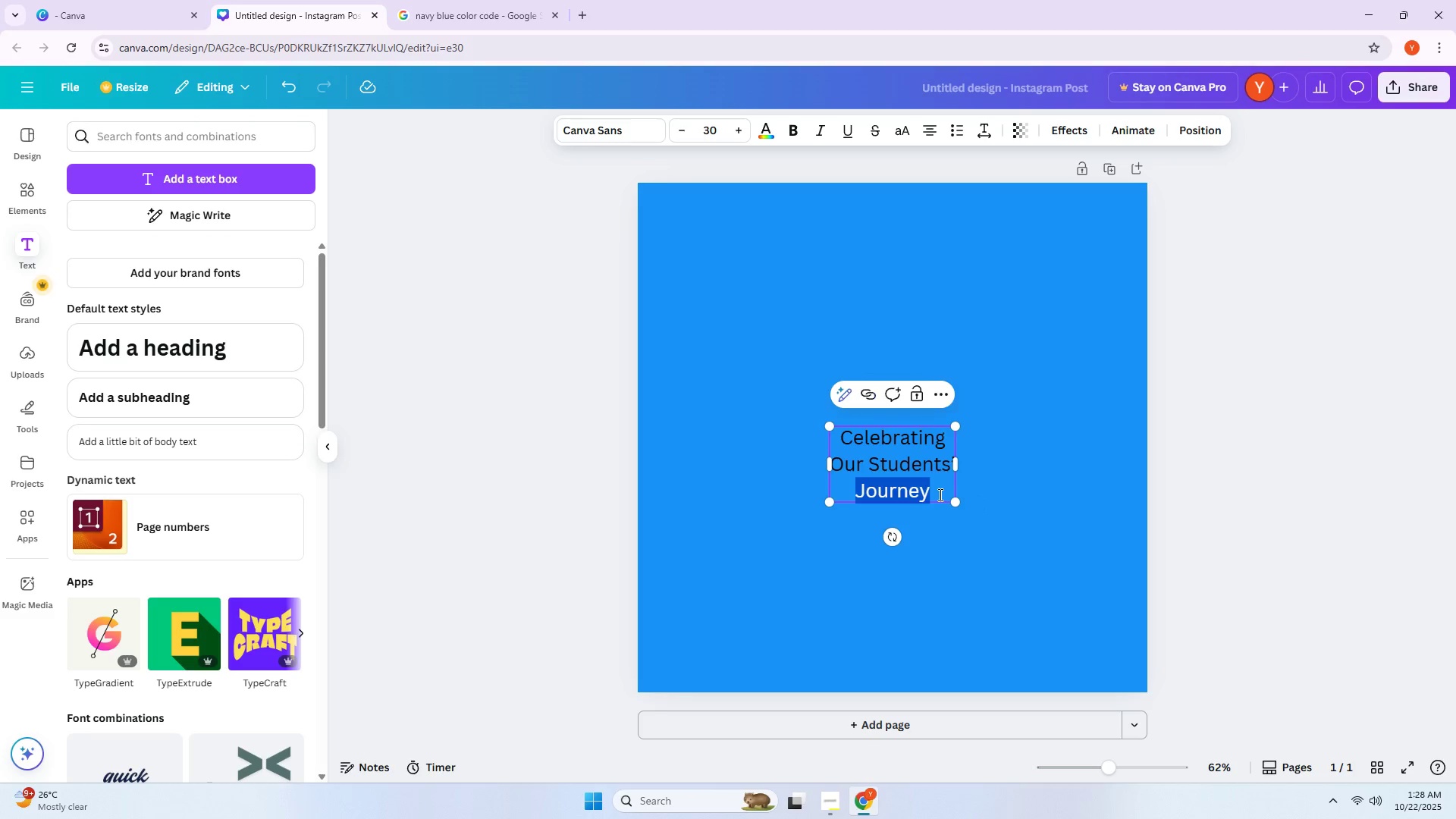 
key(Control+ControlLeft)
 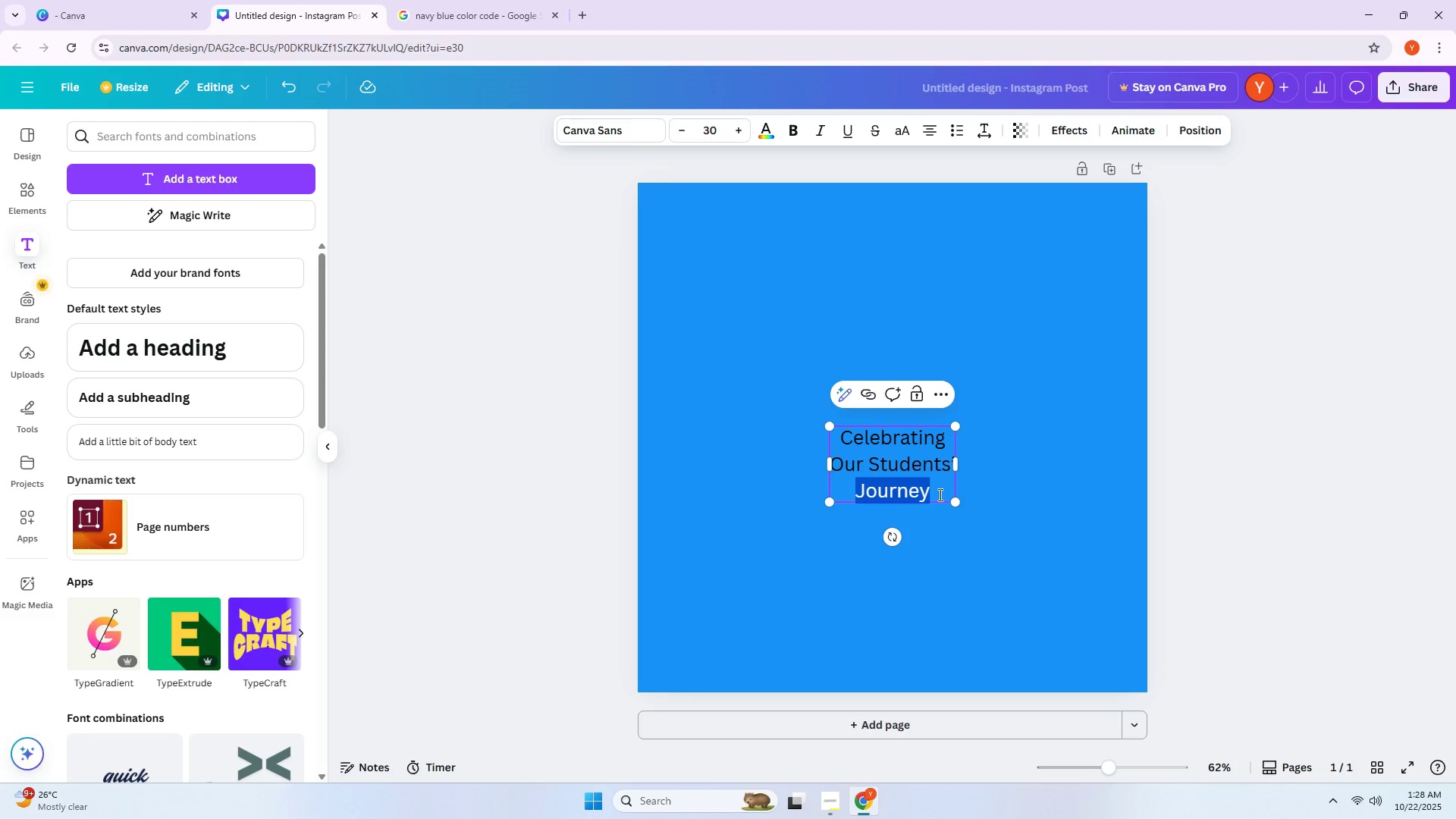 
key(Control+A)
 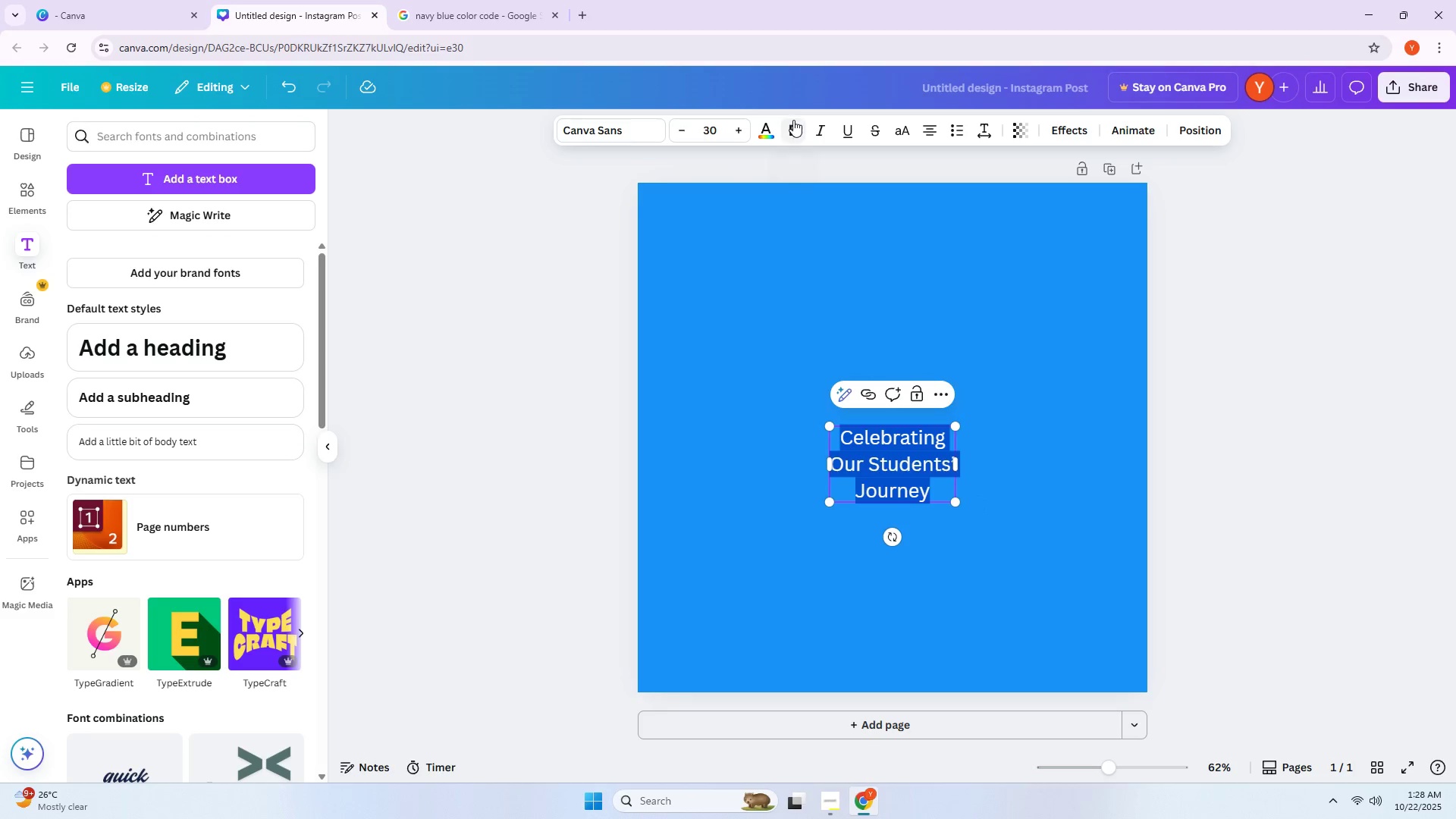 
left_click([801, 125])
 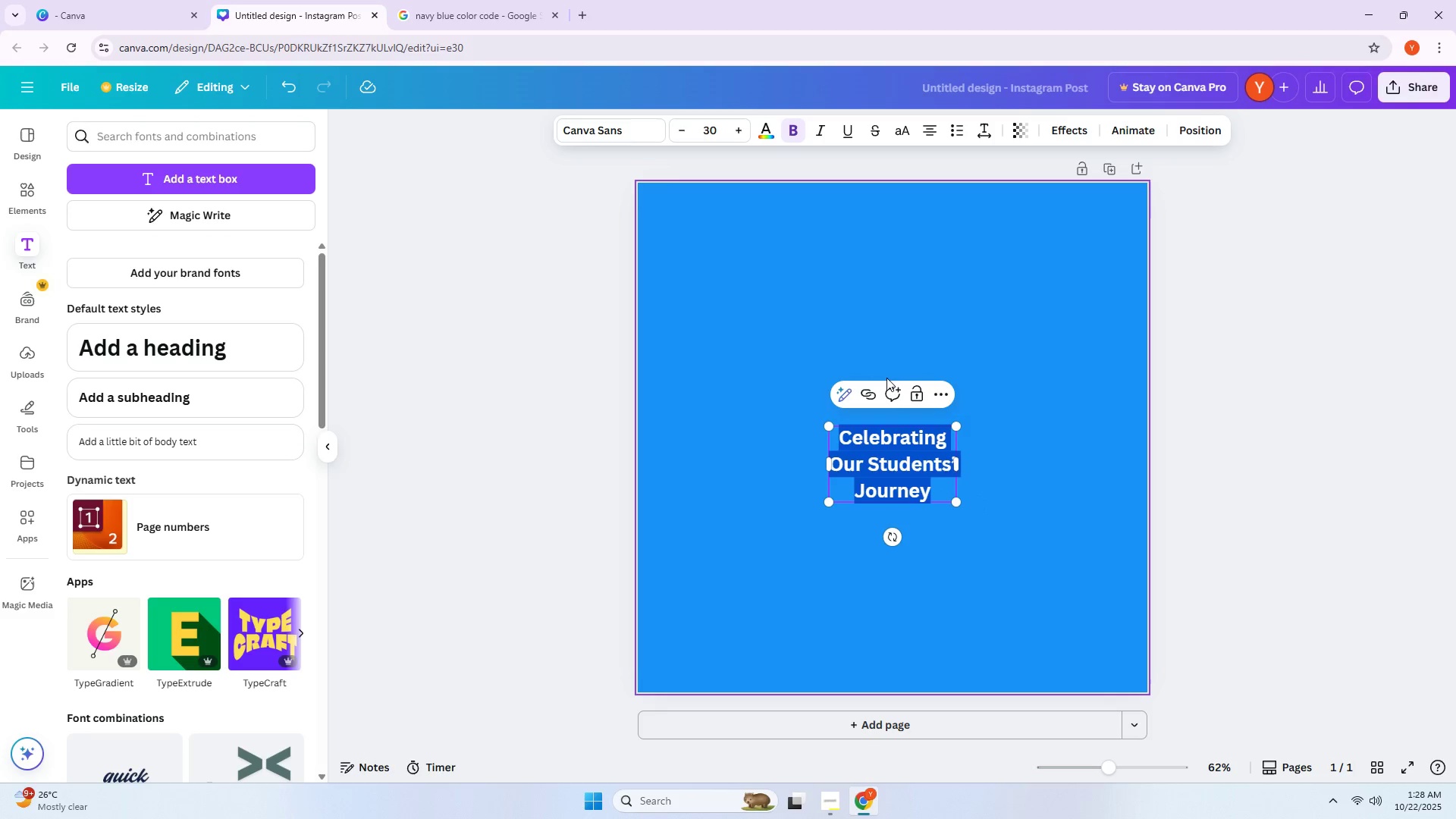 
left_click([762, 131])
 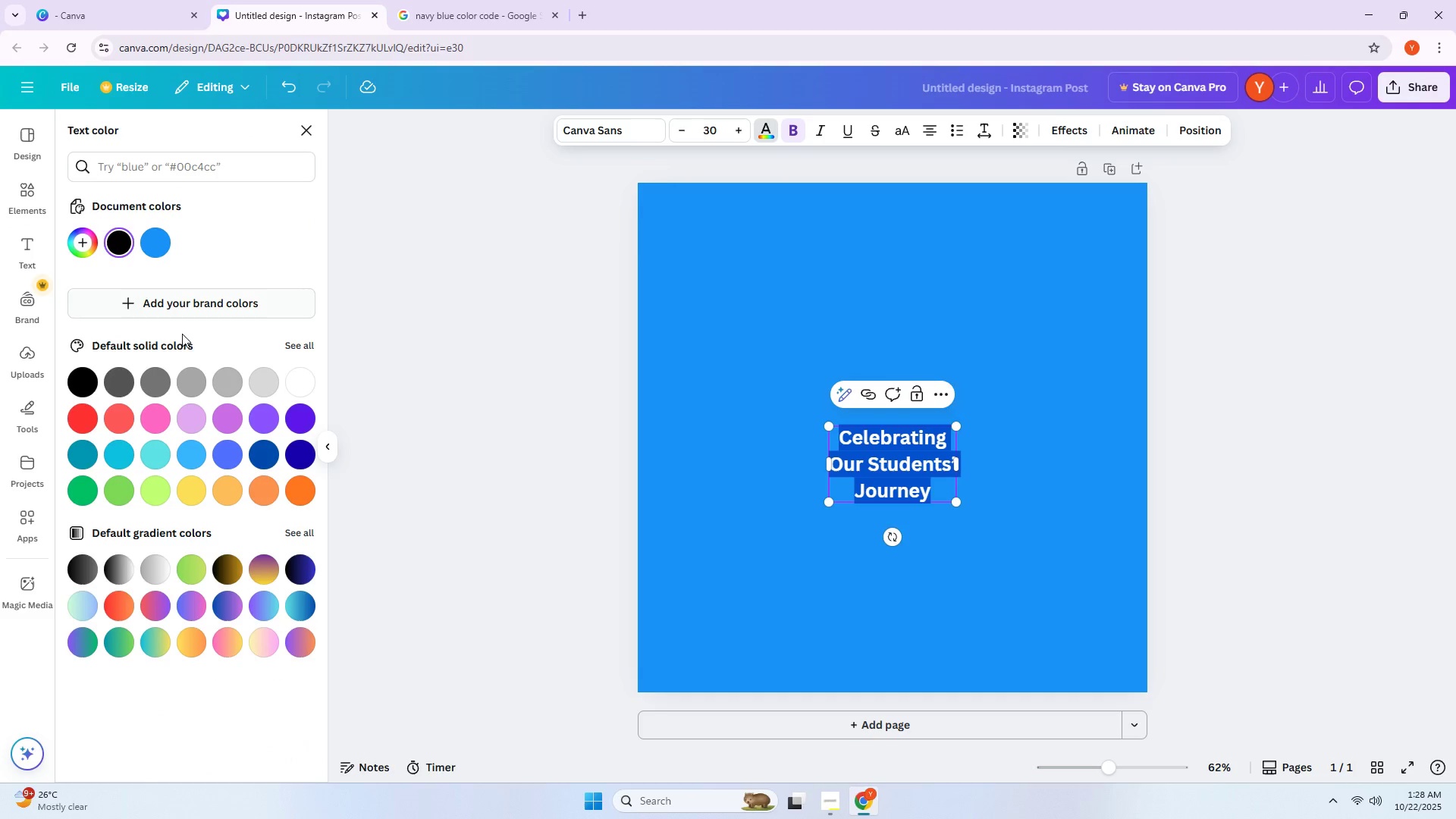 
left_click([308, 382])
 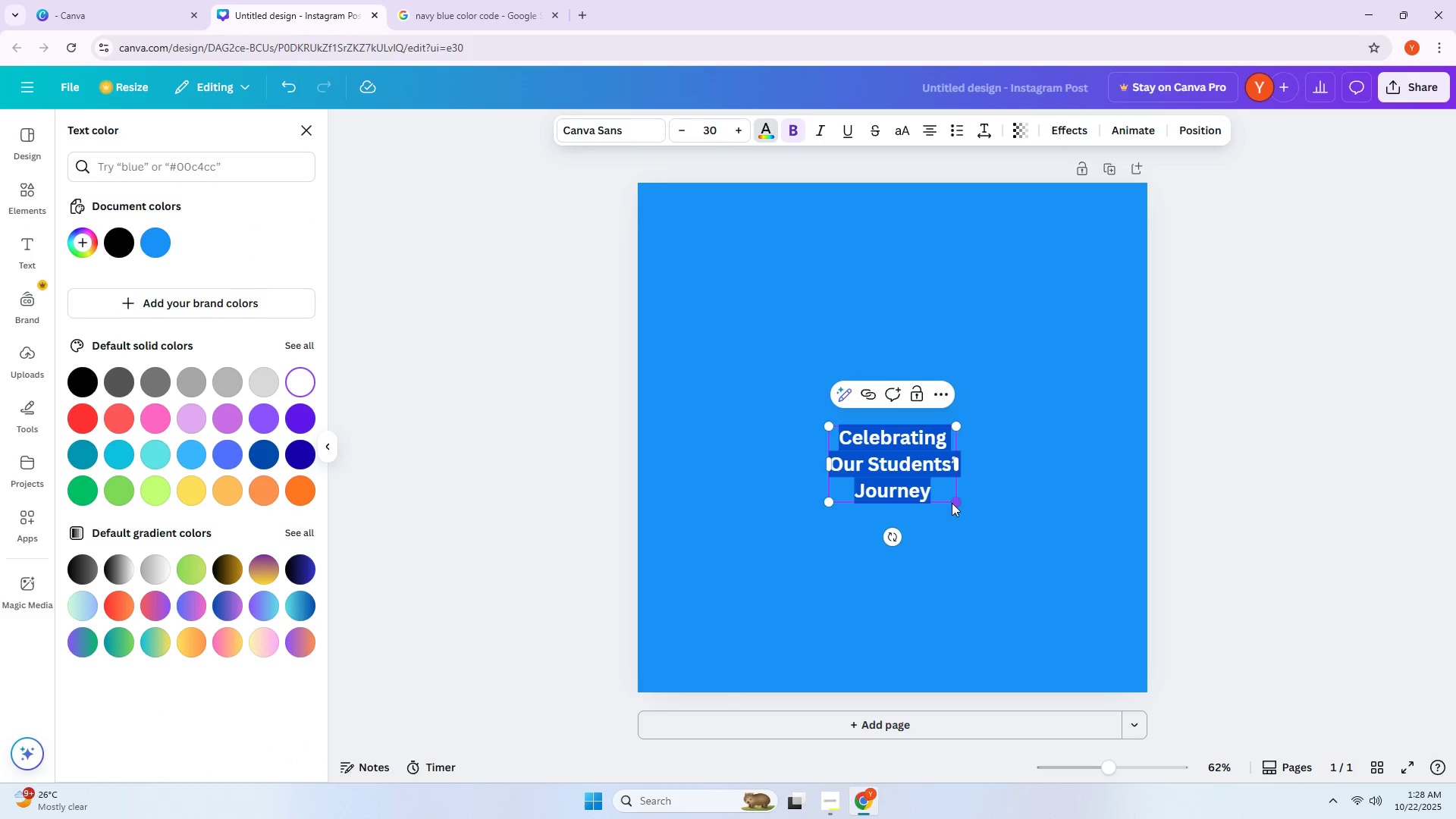 
left_click_drag(start_coordinate=[956, 501], to_coordinate=[1081, 557])
 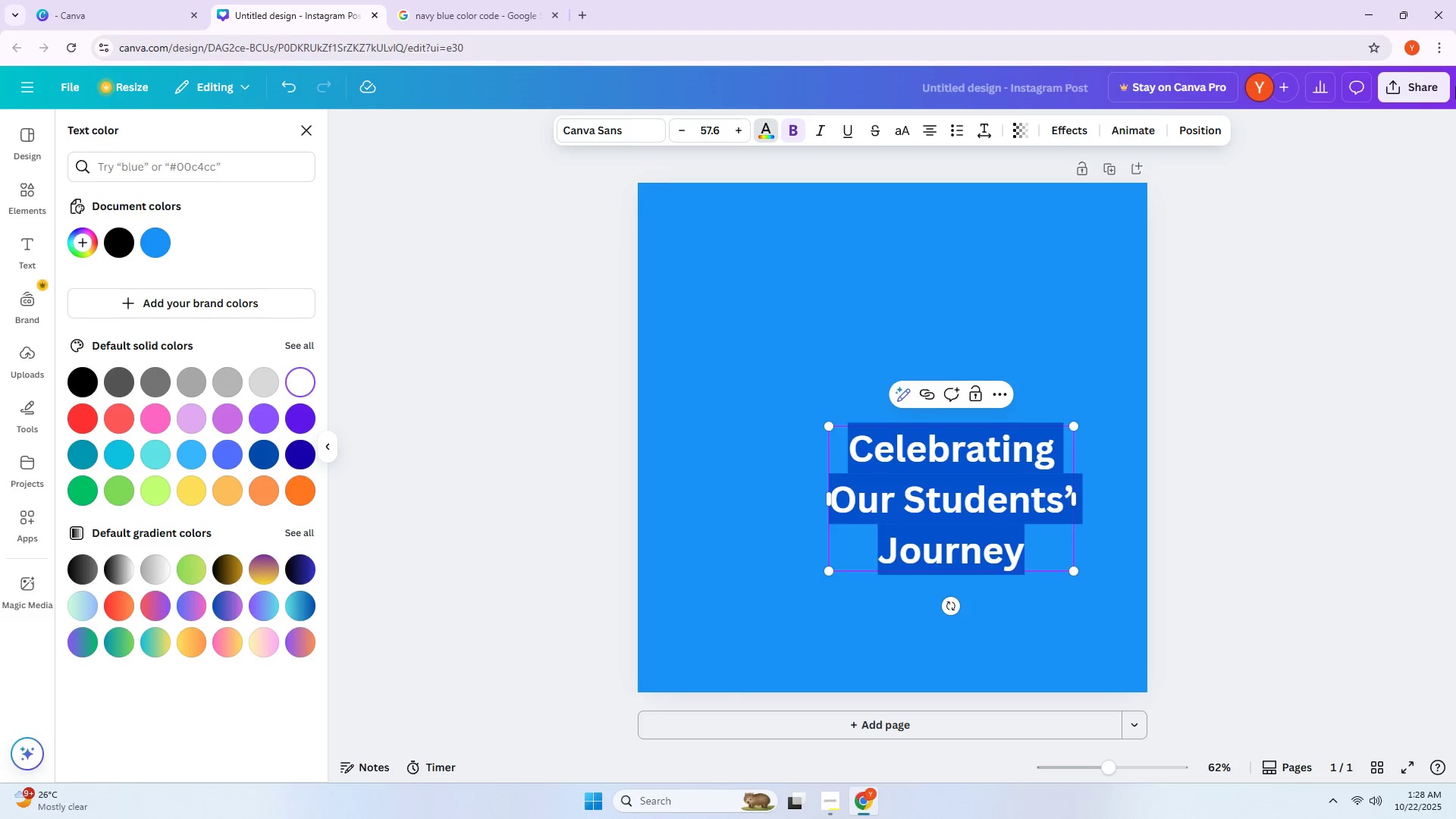 
wait(8.41)
 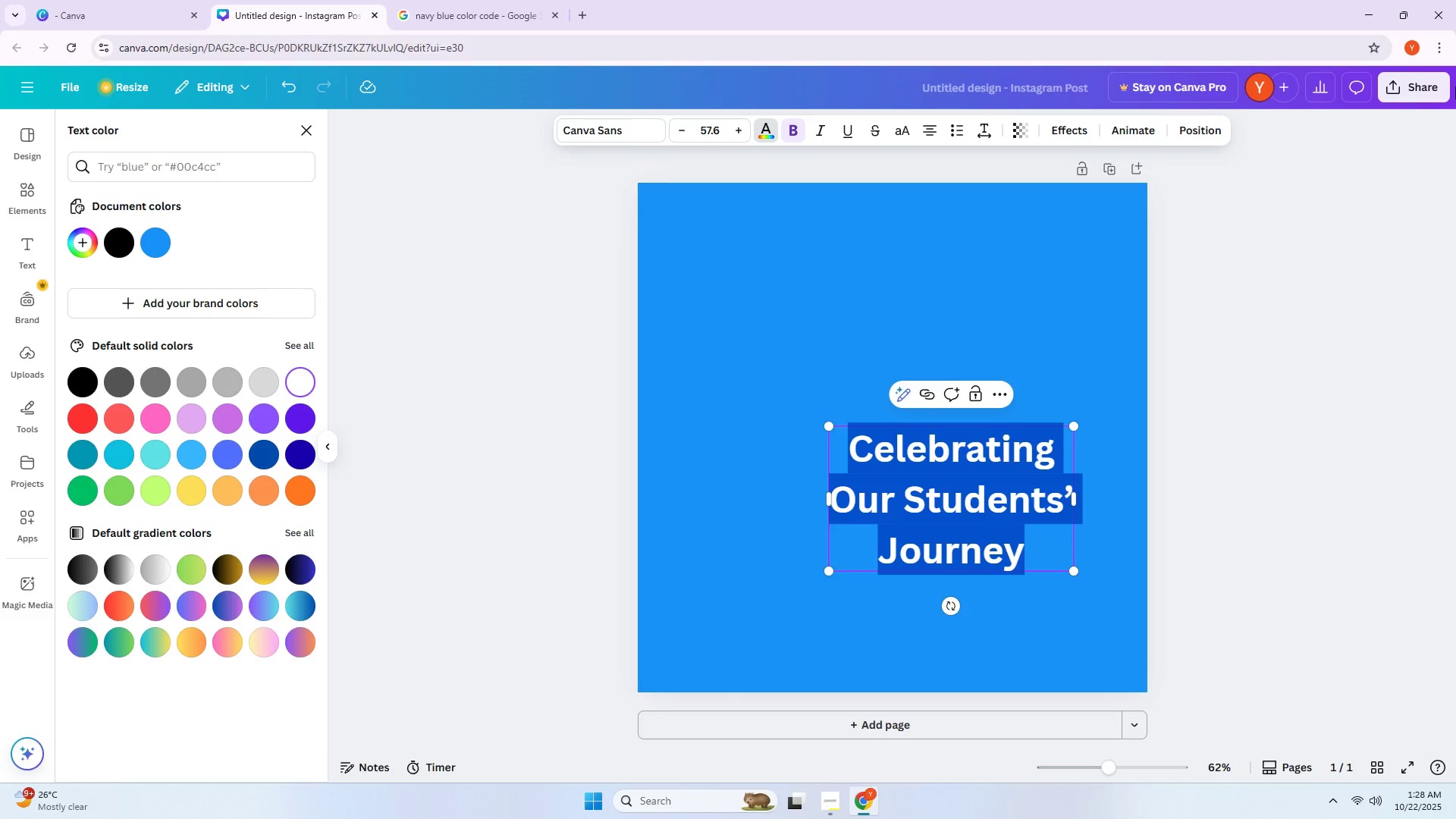 
left_click([1223, 353])
 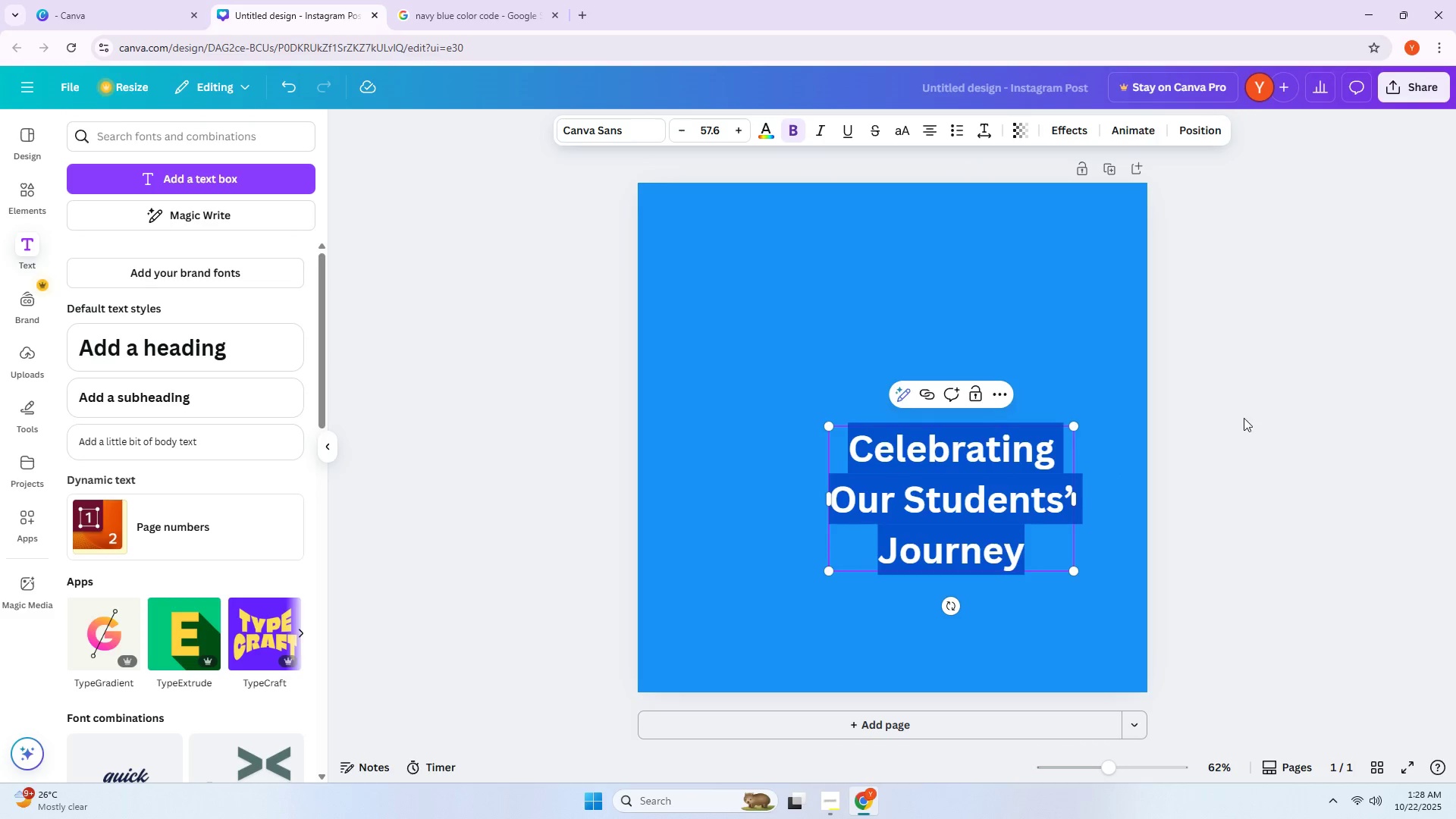 
left_click_drag(start_coordinate=[979, 481], to_coordinate=[915, 286])
 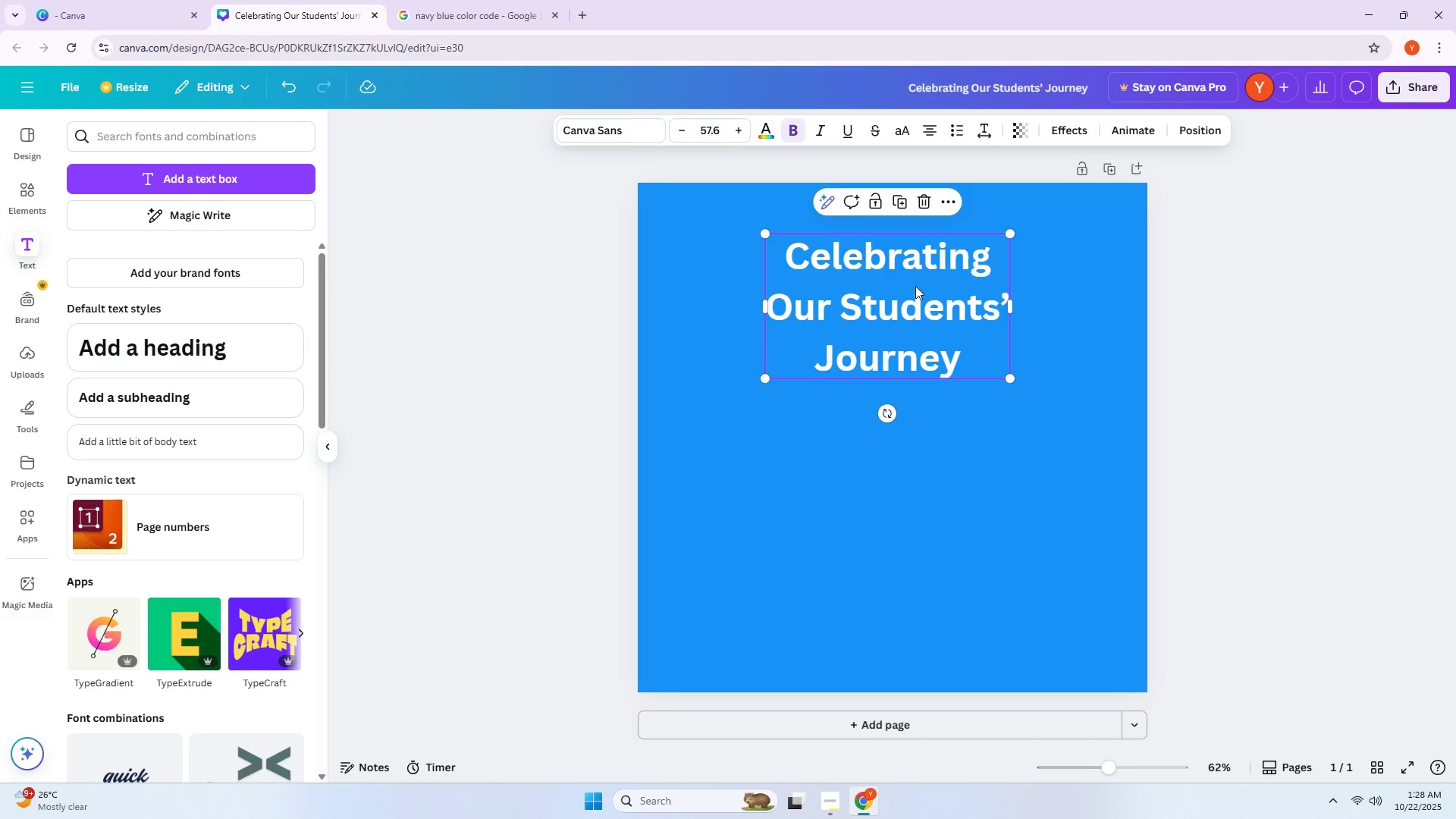 
wait(12.35)
 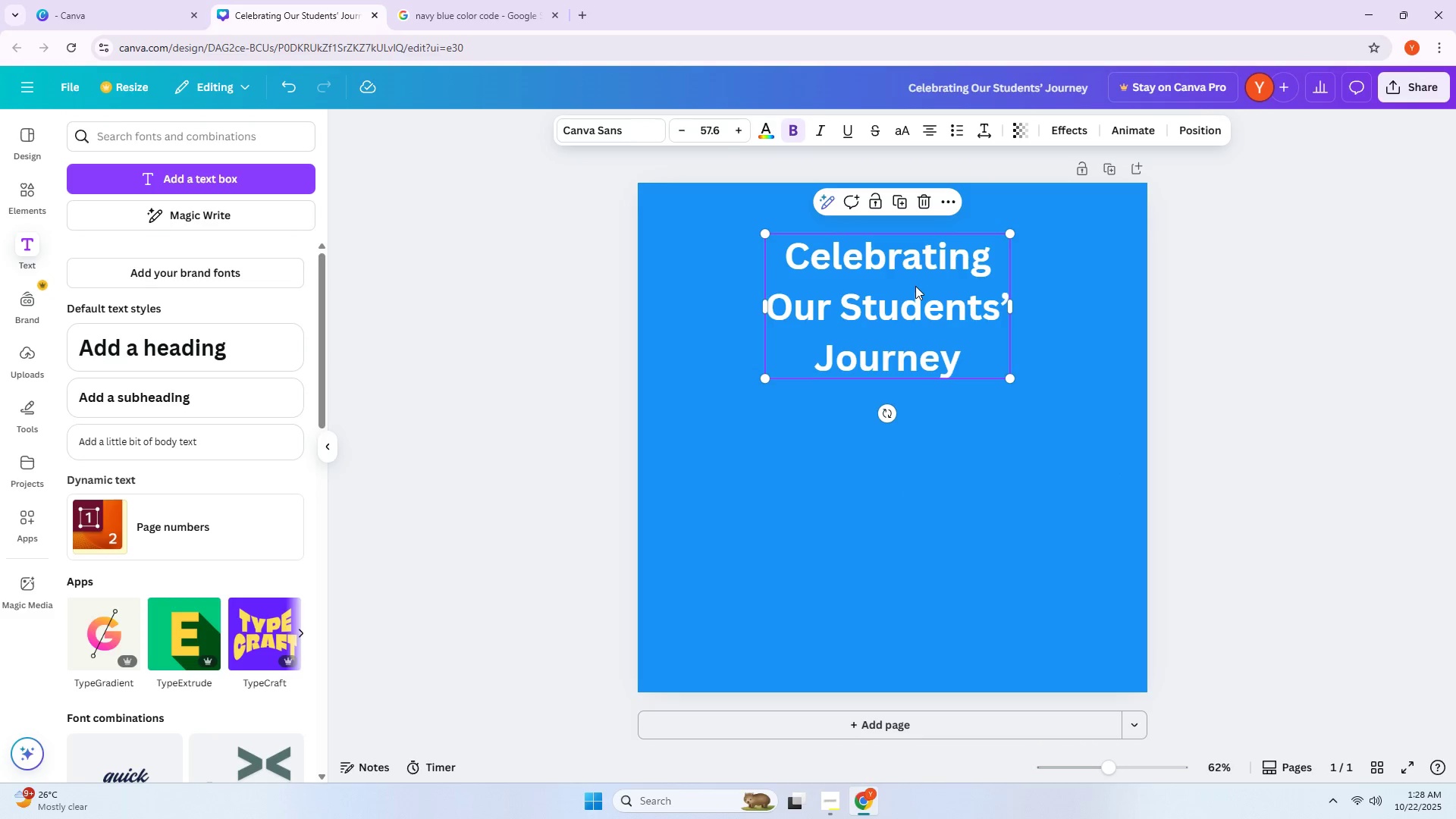 
left_click([960, 393])
 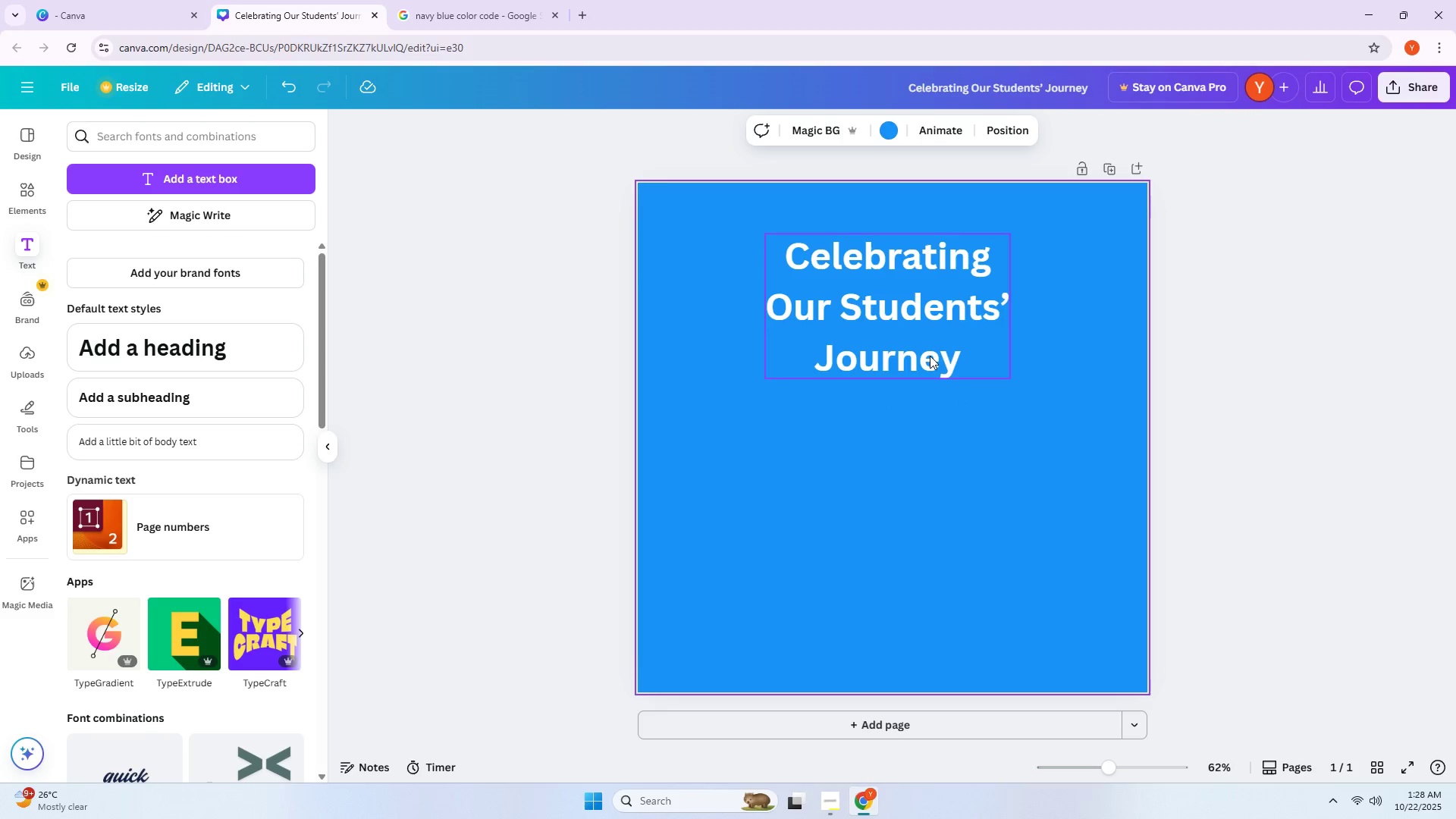 
hold_key(key=AltLeft, duration=0.75)
left_click_drag(start_coordinate=[895, 317], to_coordinate=[890, 484])
 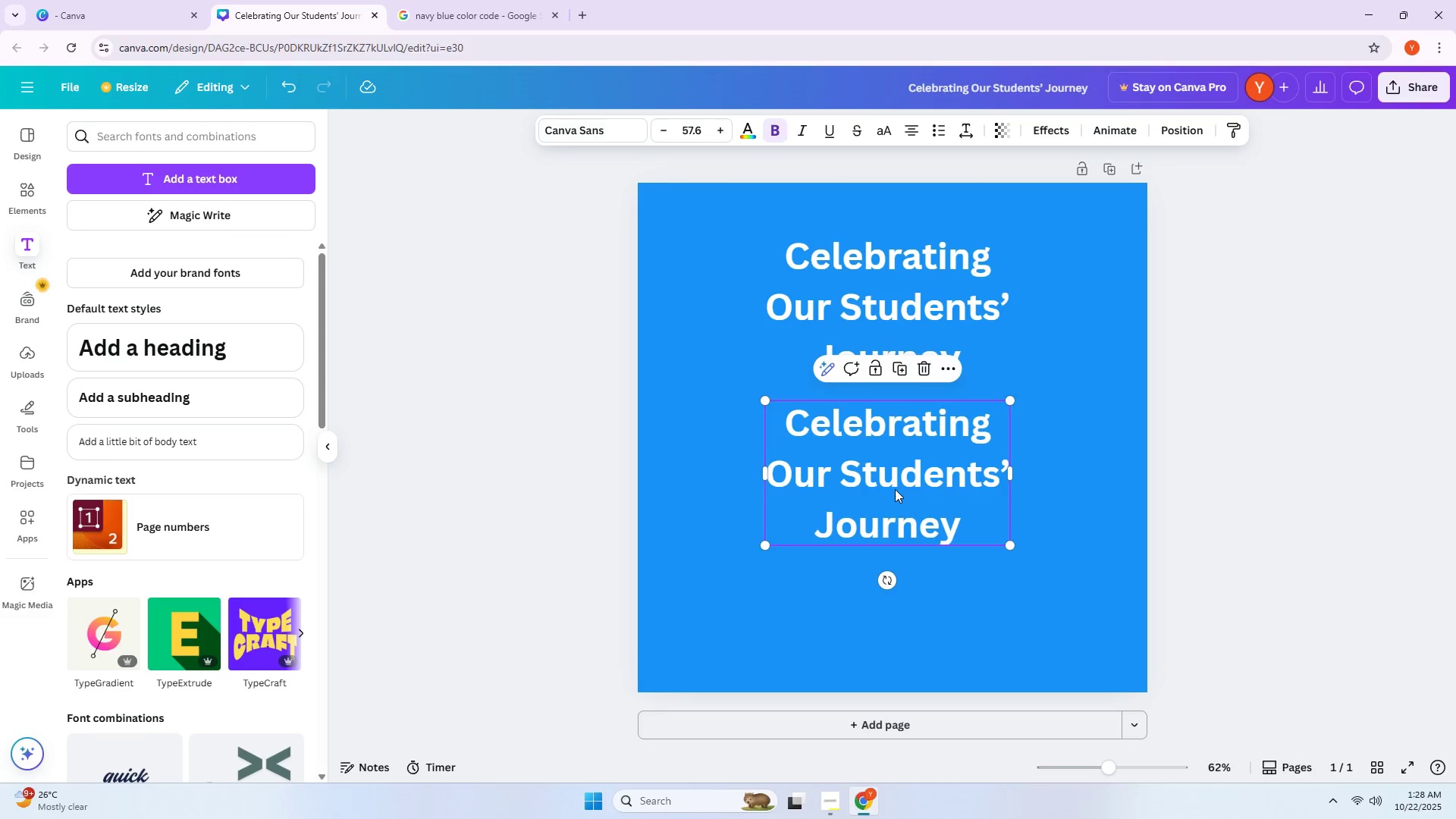 
double_click([895, 489])
 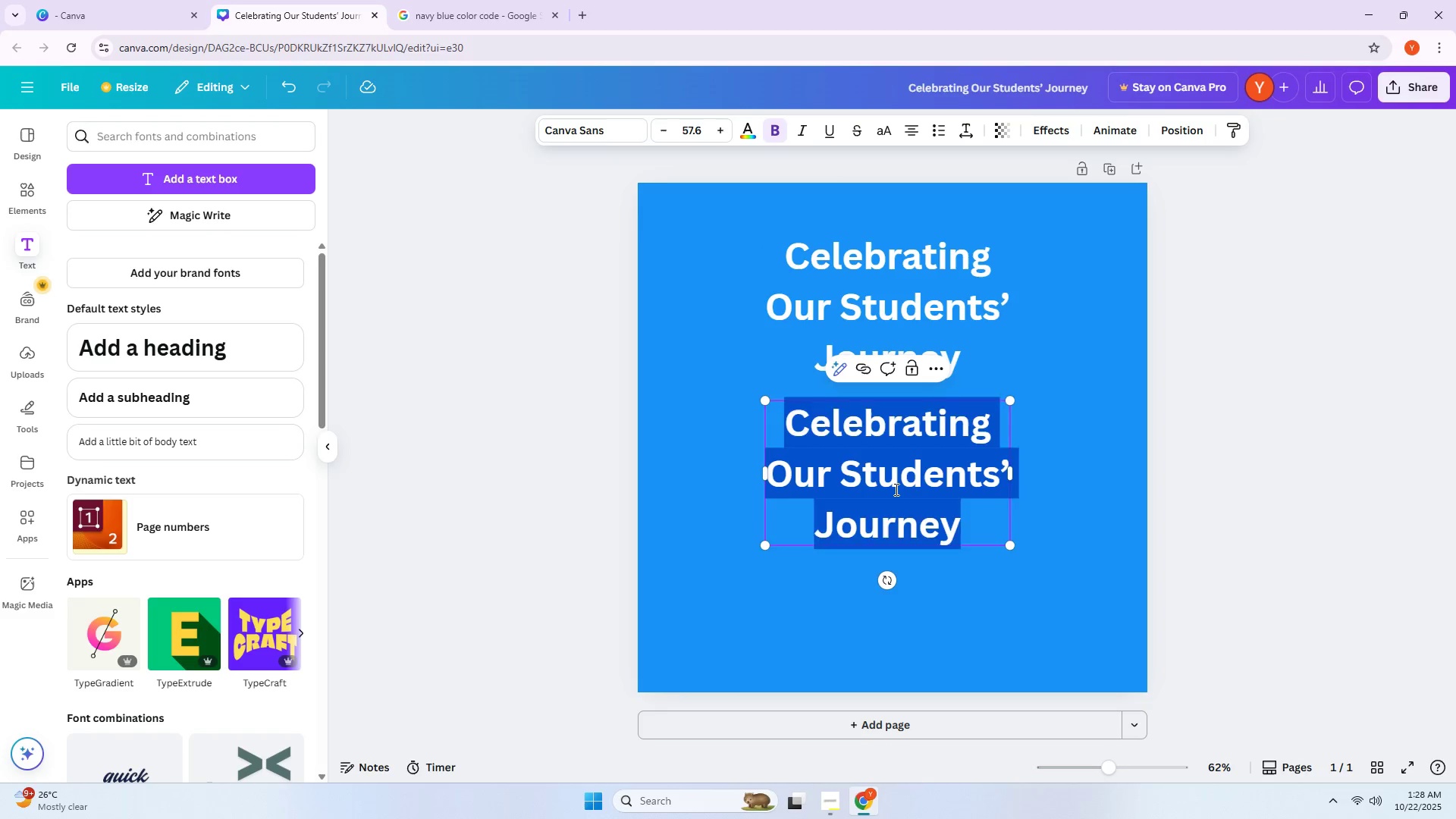 
triple_click([895, 489])
 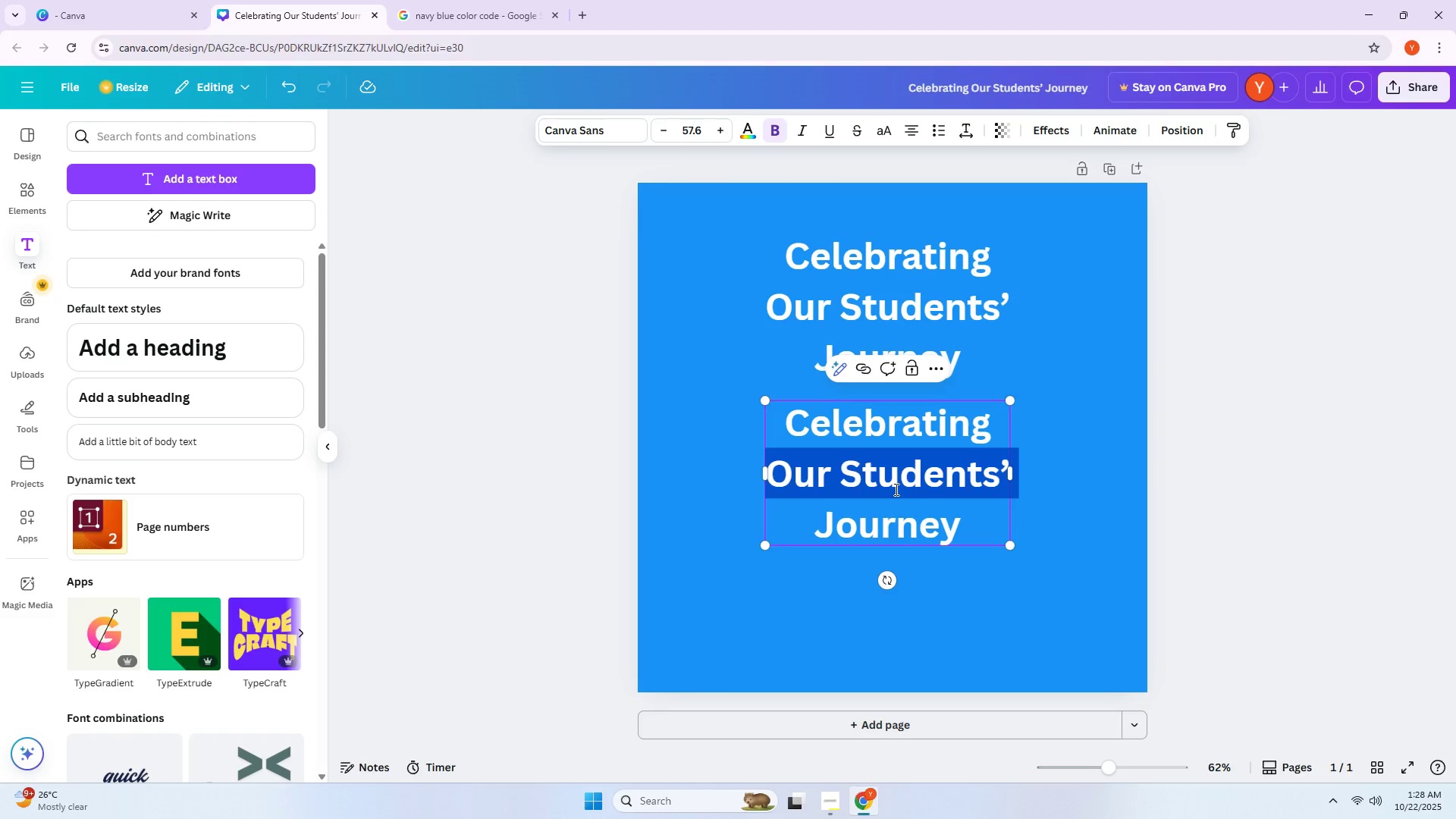 
triple_click([895, 489])
 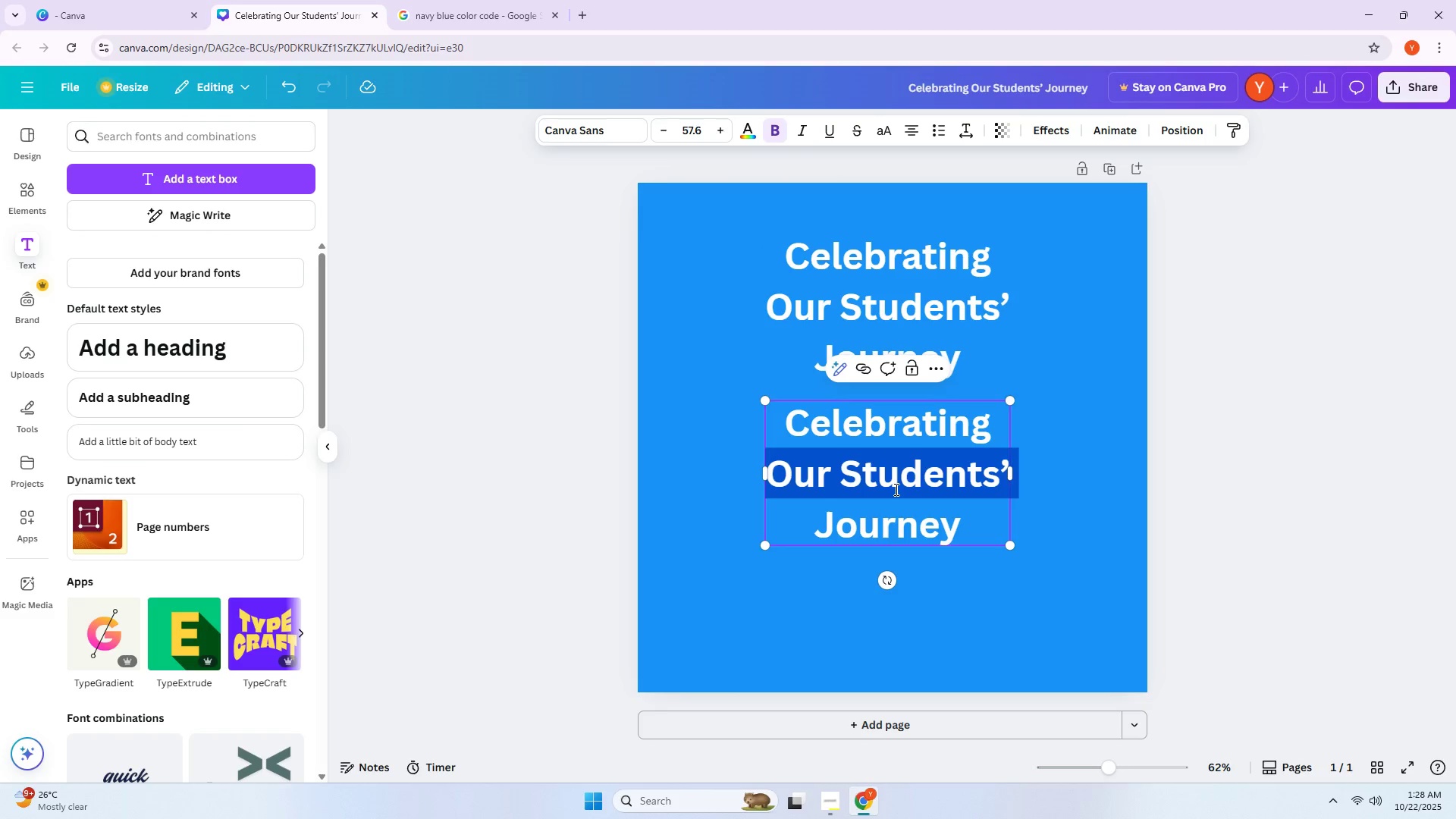 
key(Control+ControlLeft)
 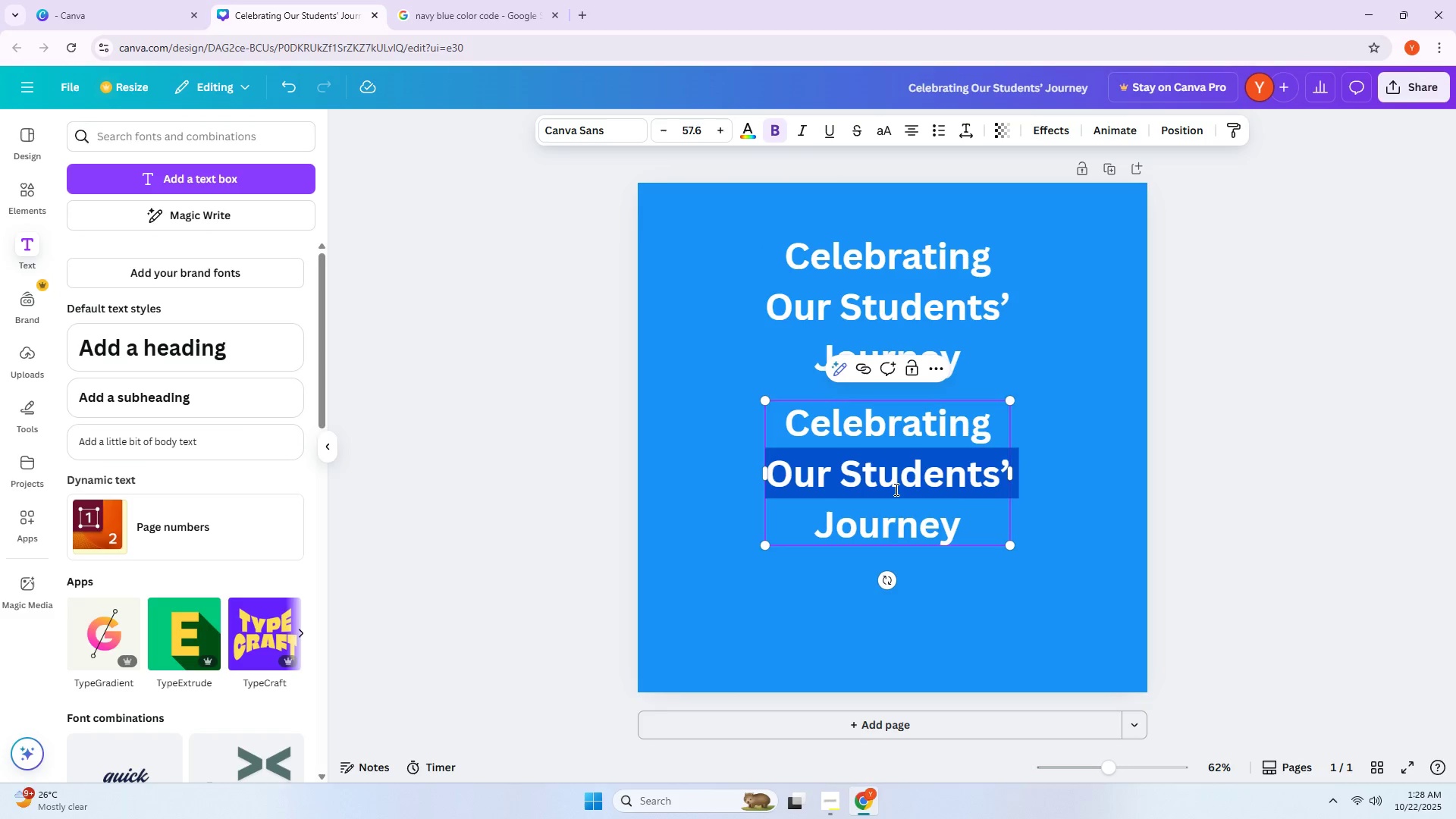 
key(Control+ControlLeft)
 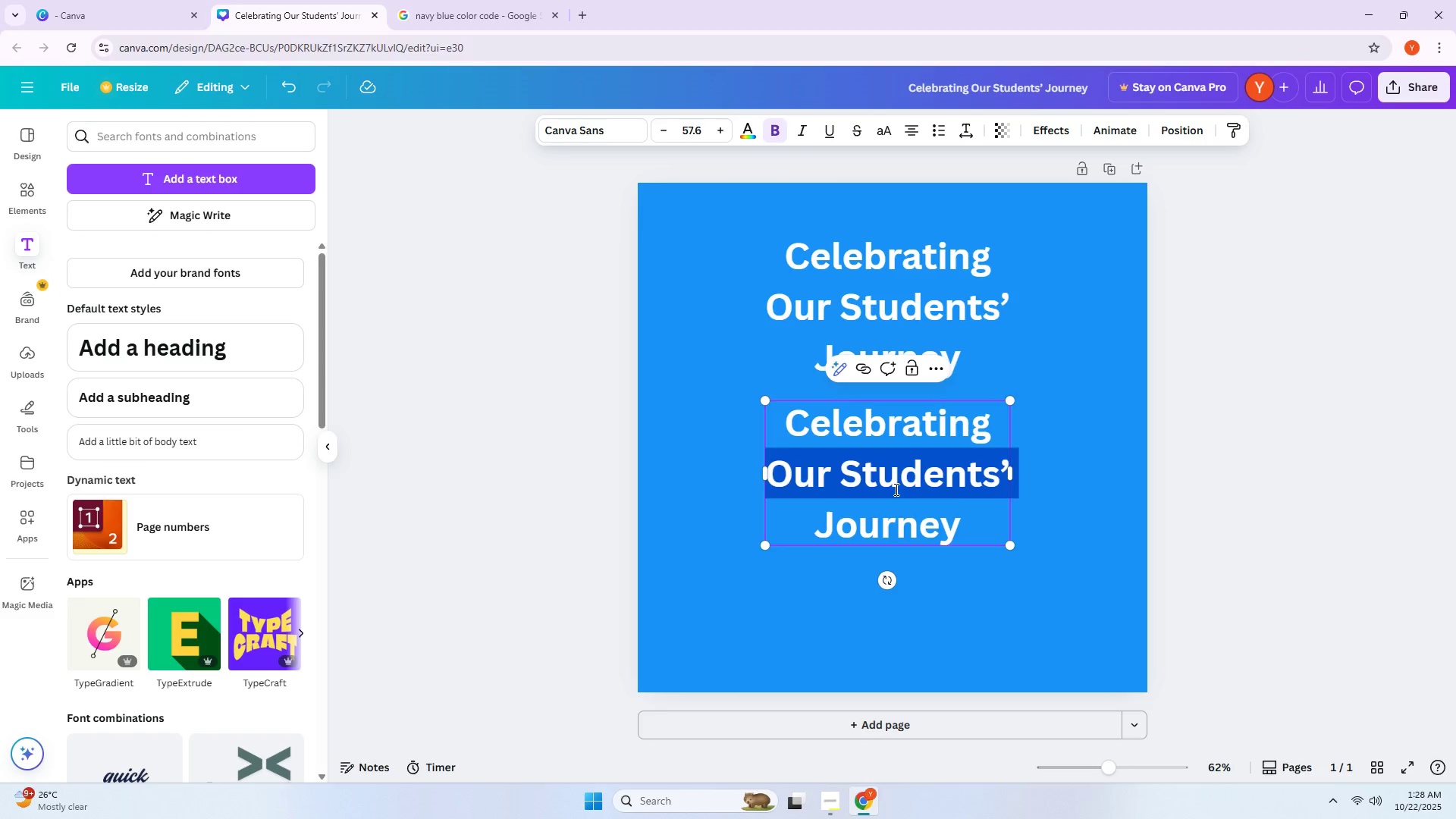 
key(Control+A)
 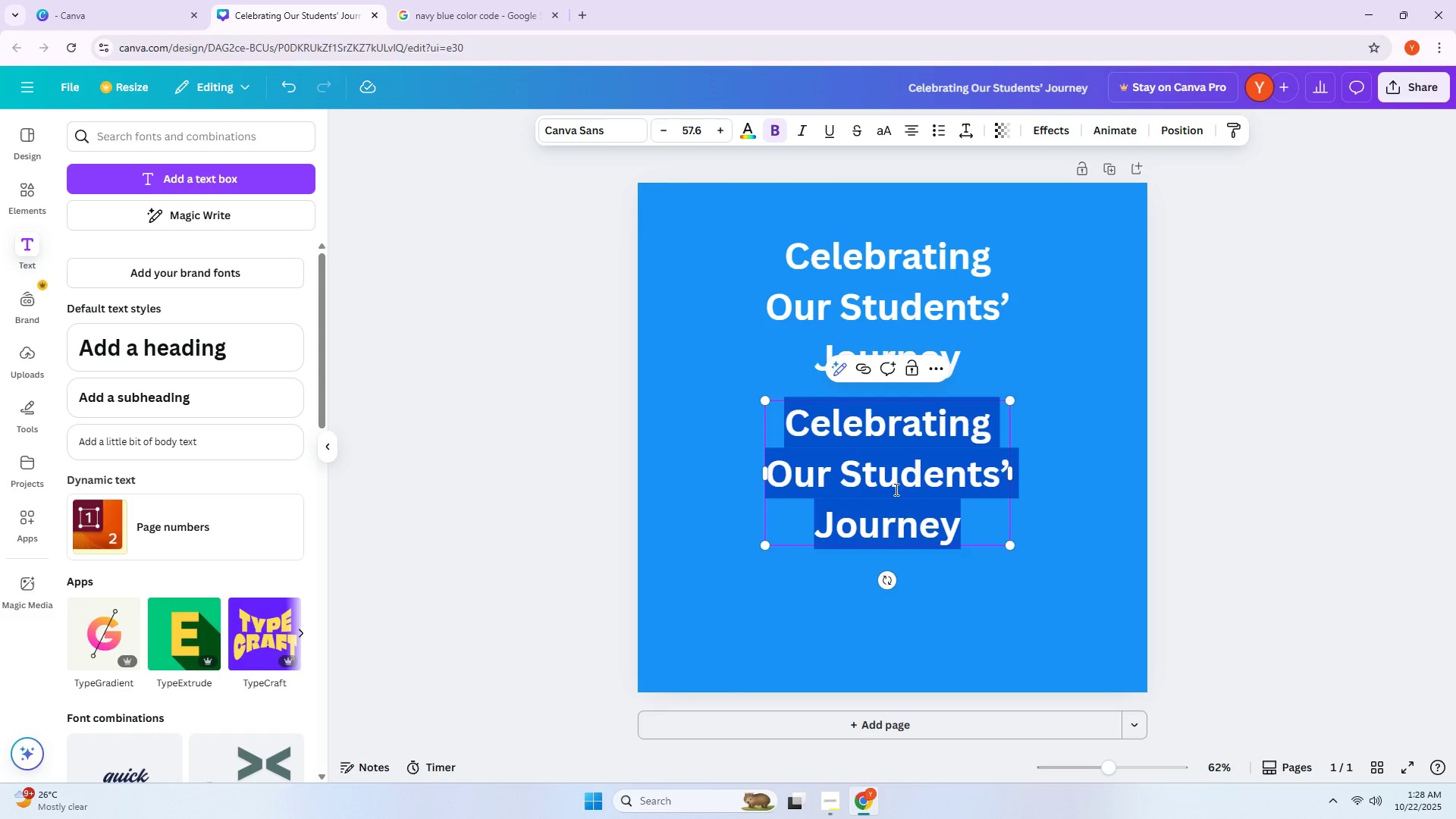 
type(eve)
key(Backspace)
key(Backspace)
key(Backspace)
type(VE)
key(Backspace)
key(Backspace)
type(e)
key(Backspace)
type(Every AC)
key(Backspace)
type(chievenebt)
key(Backspace)
key(Backspace)
key(Backspace)
key(Backspace)
key(Backspace)
type(ement tells a story - let;s)
key(Backspace)
key(Backspace)
type('s celebrate them togher)
key(Backspace)
key(Backspace)
key(Backspace)
type(rt)
key(Backspace)
key(Backspace)
type(ether)